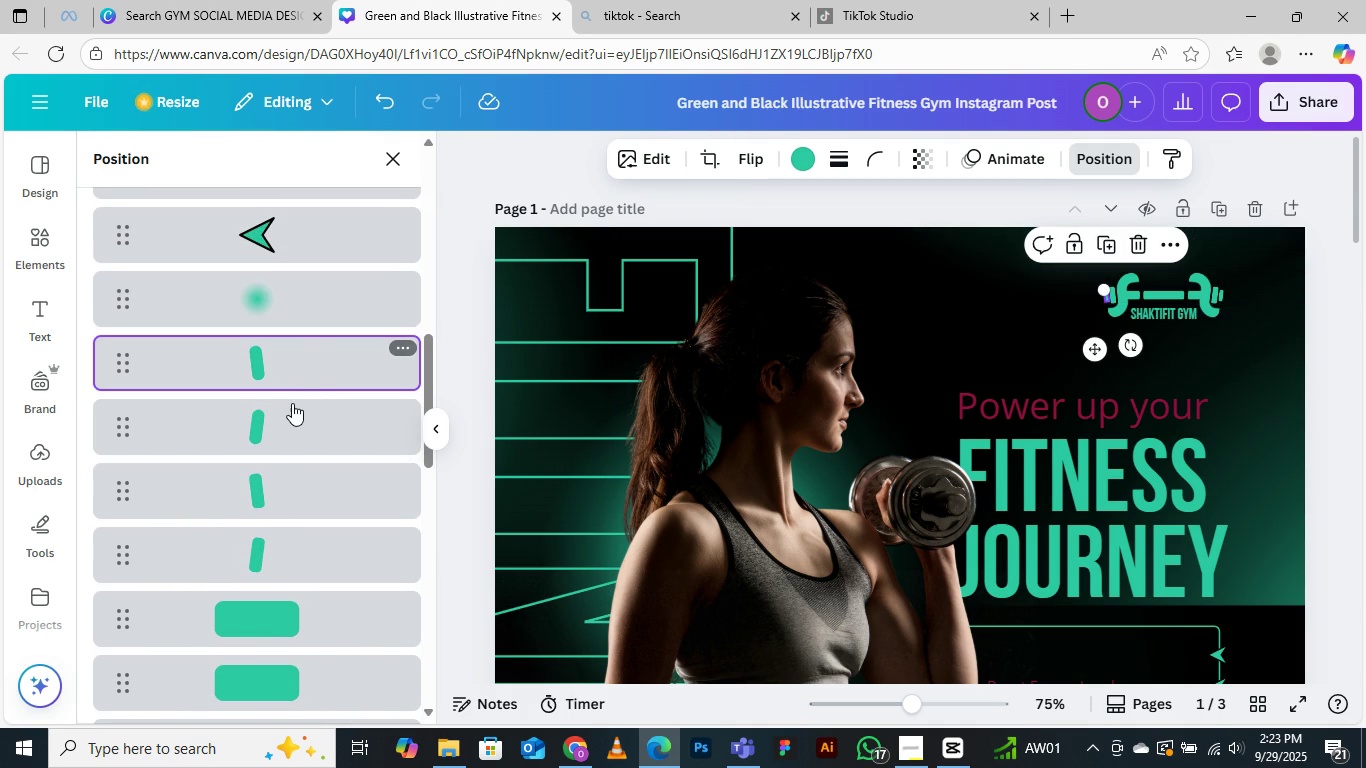 
left_click([287, 421])
 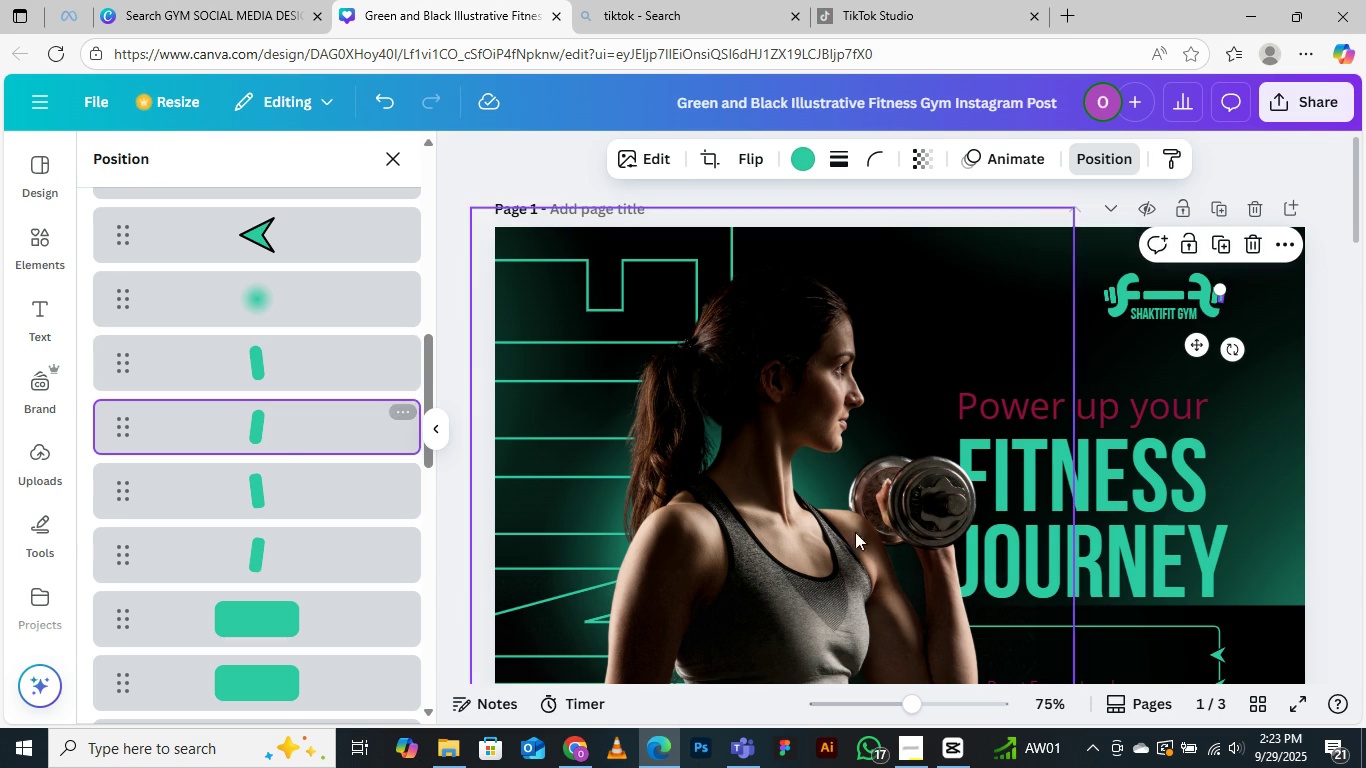 
scroll: coordinate [974, 582], scroll_direction: down, amount: 10.0
 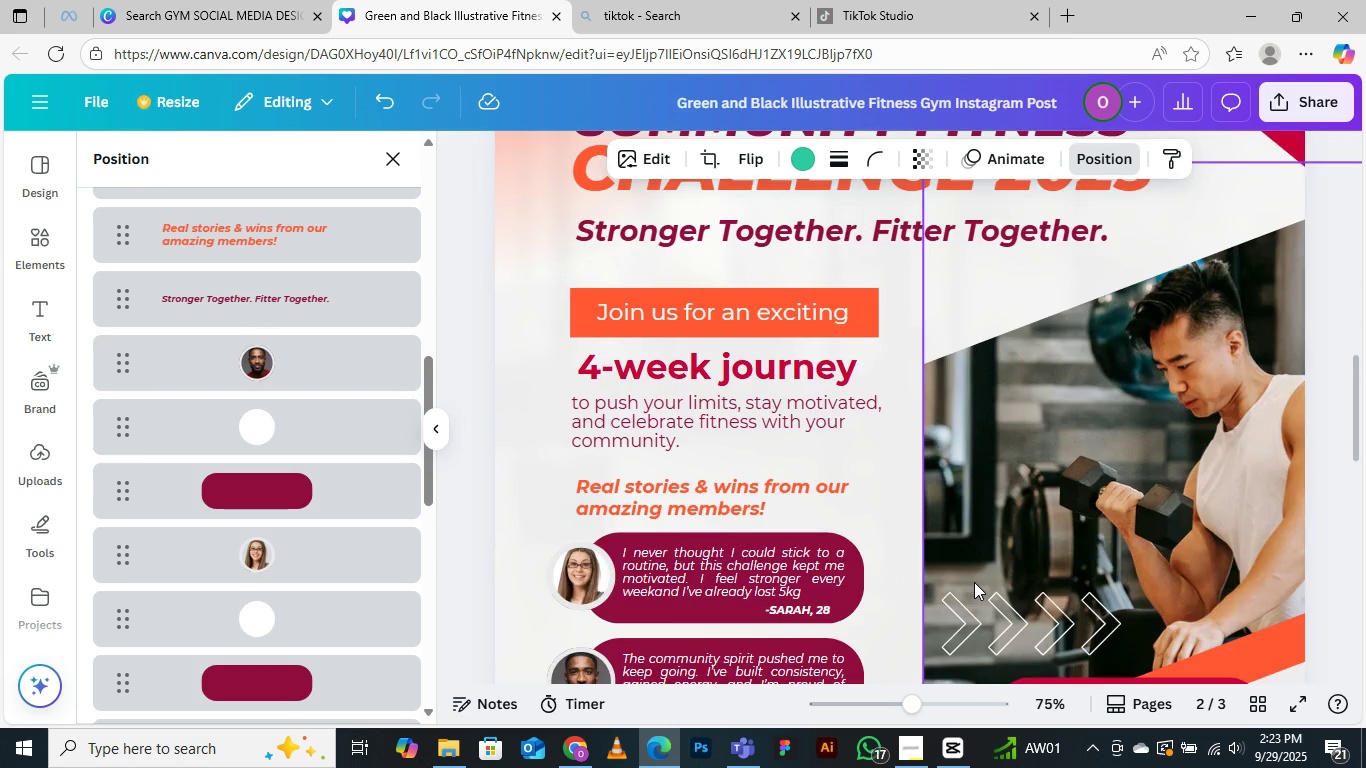 
scroll: coordinate [982, 565], scroll_direction: up, amount: 16.0
 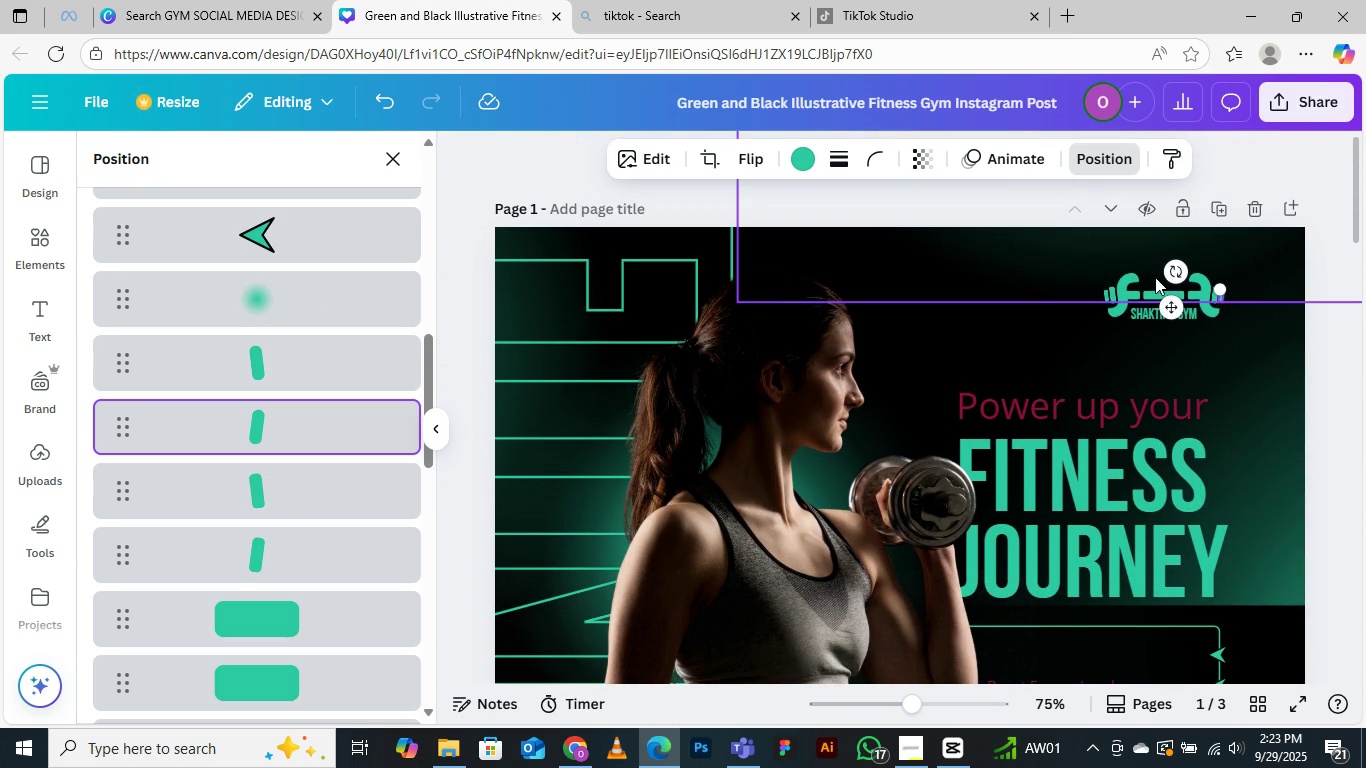 
left_click([1155, 277])
 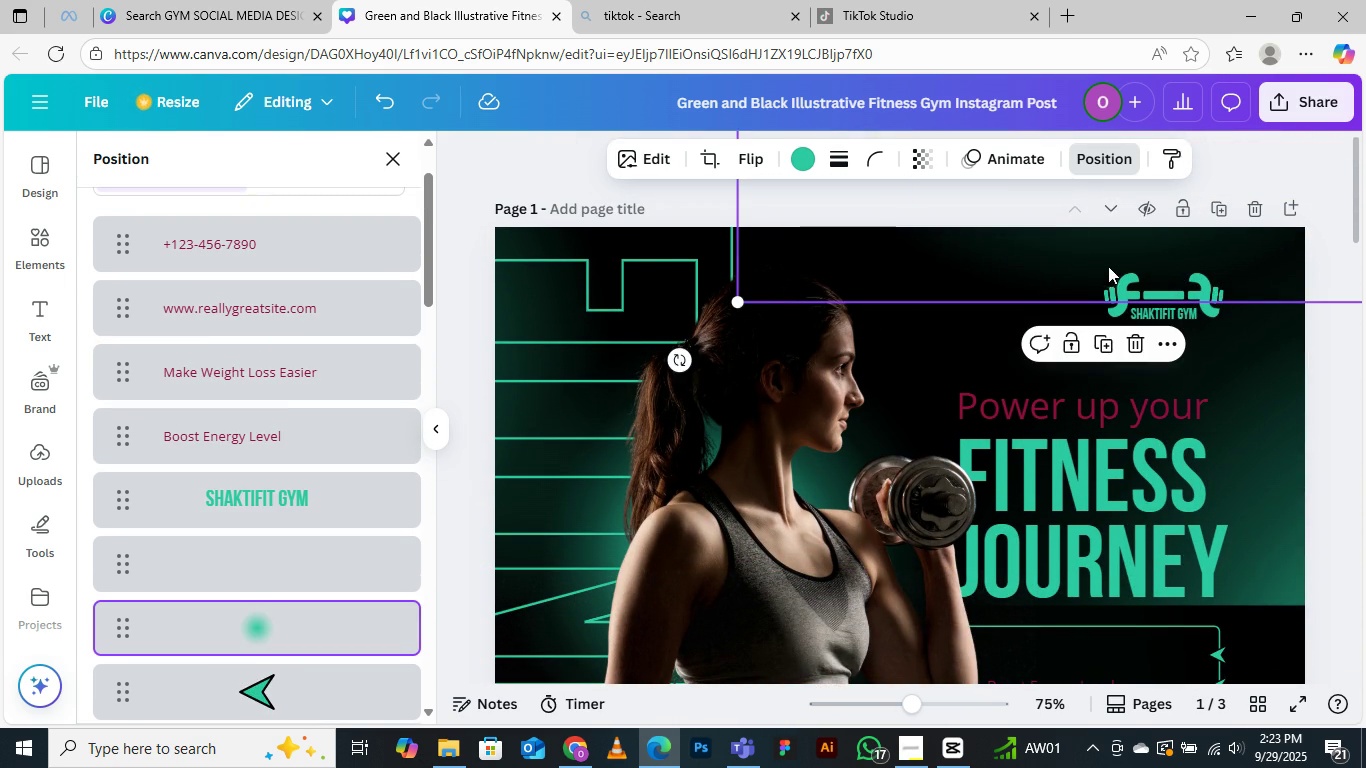 
left_click_drag(start_coordinate=[1108, 266], to_coordinate=[981, 192])
 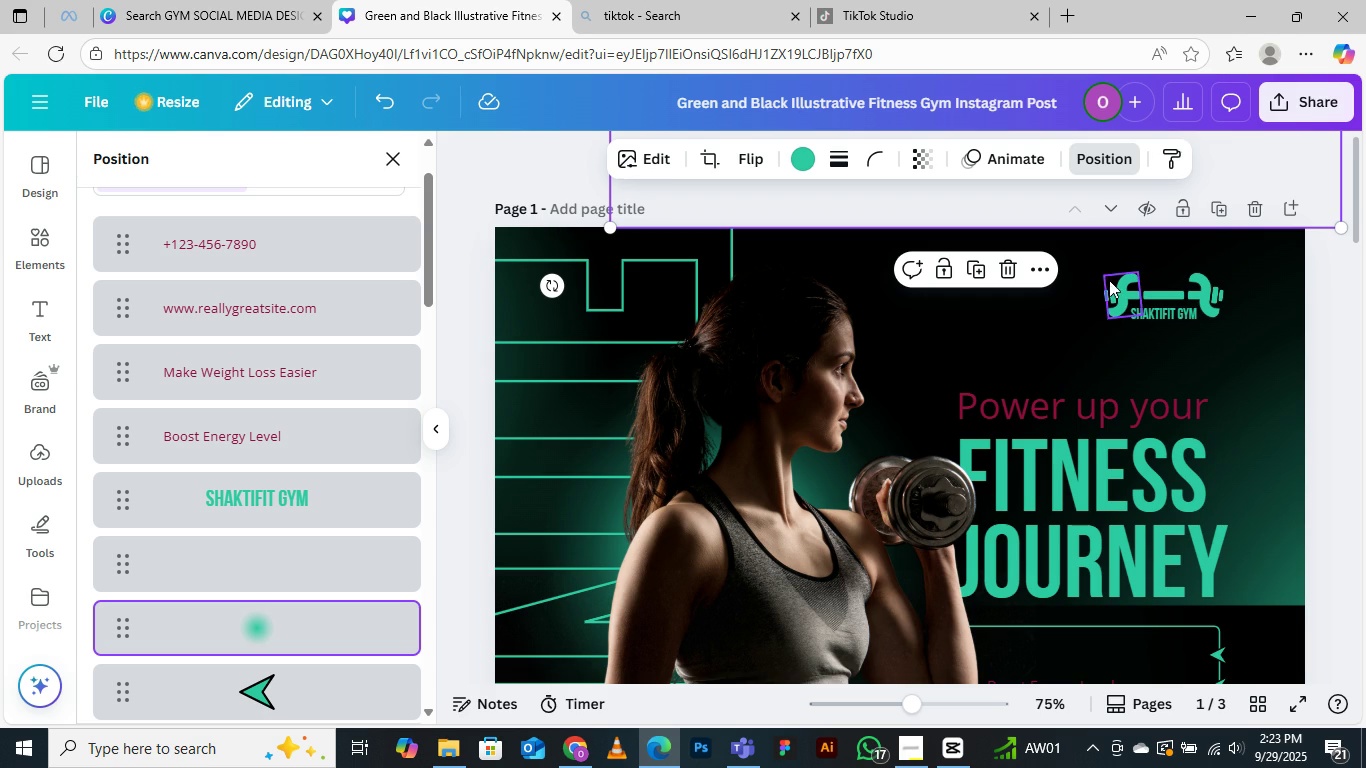 
left_click_drag(start_coordinate=[1098, 268], to_coordinate=[522, 386])
 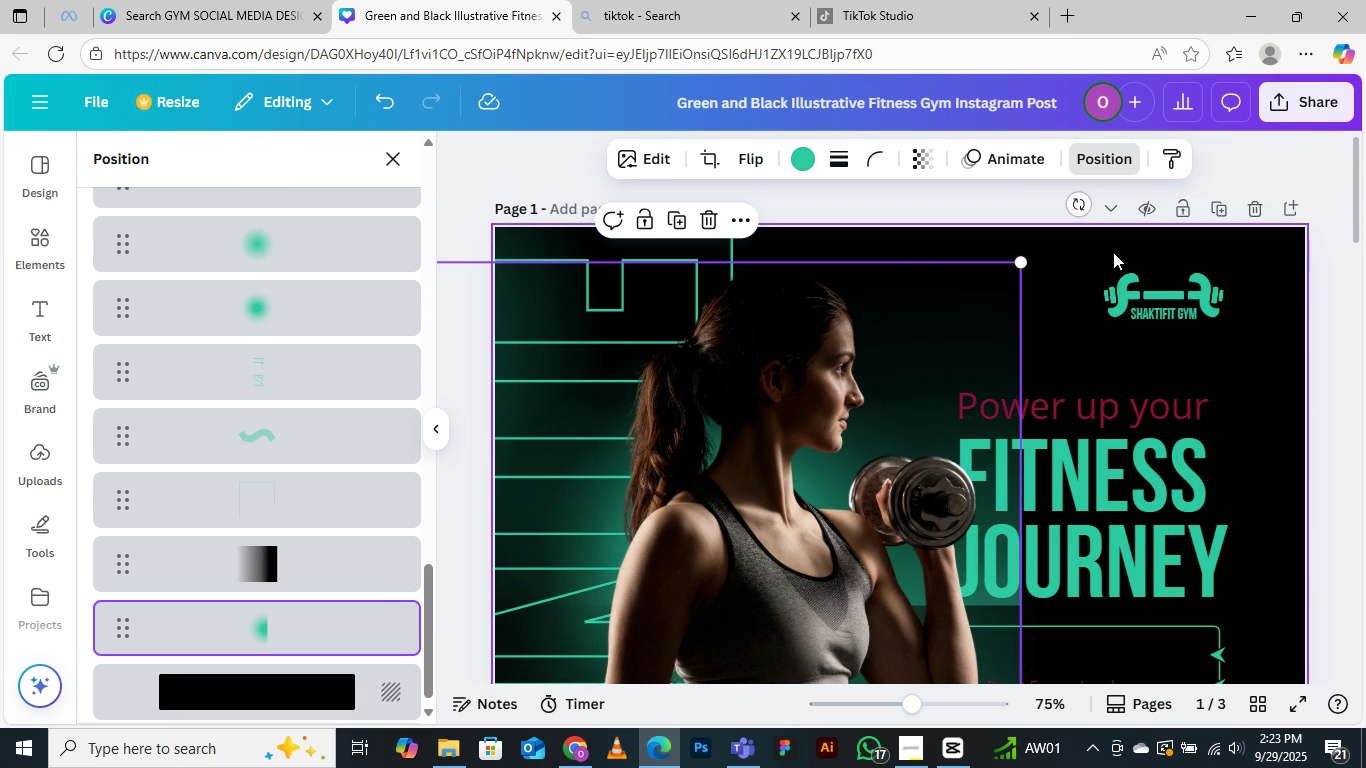 
left_click_drag(start_coordinate=[1096, 253], to_coordinate=[1245, 331])
 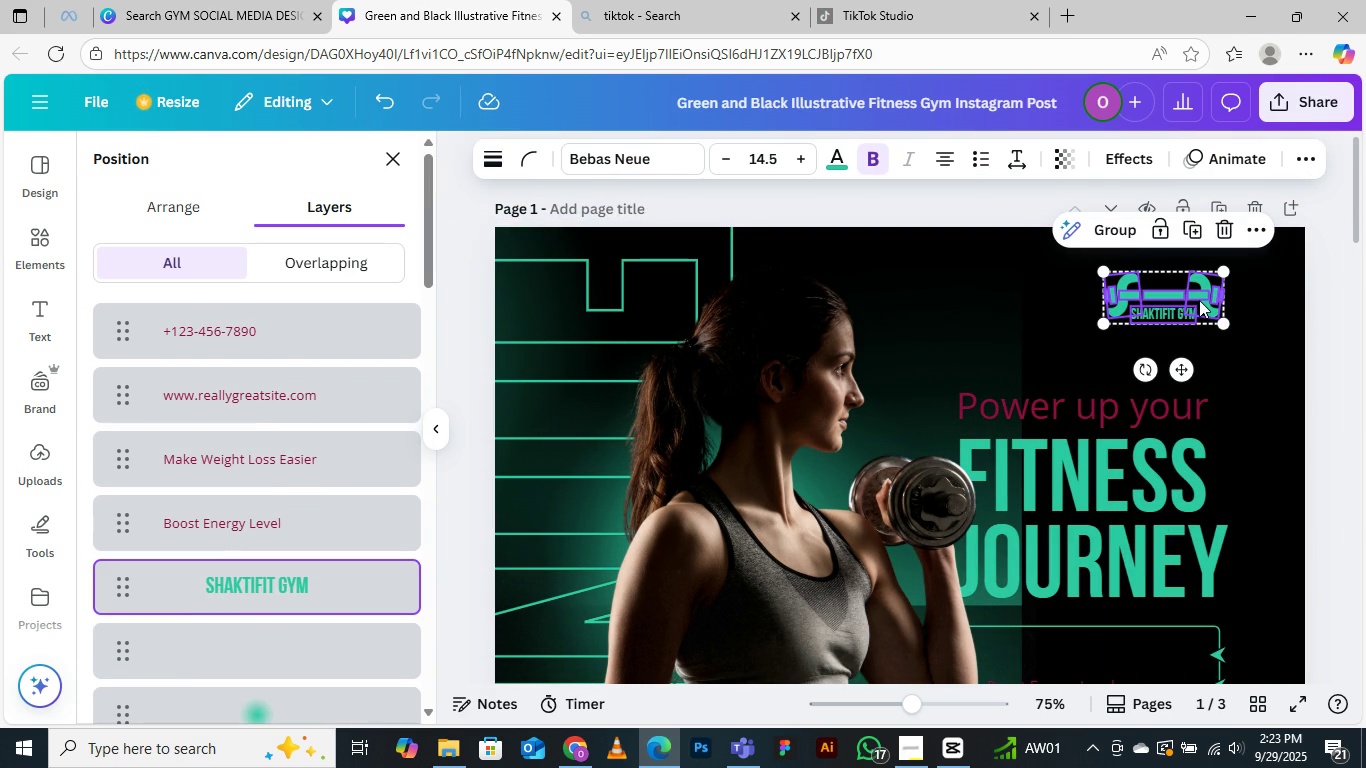 
key(Control+G)
 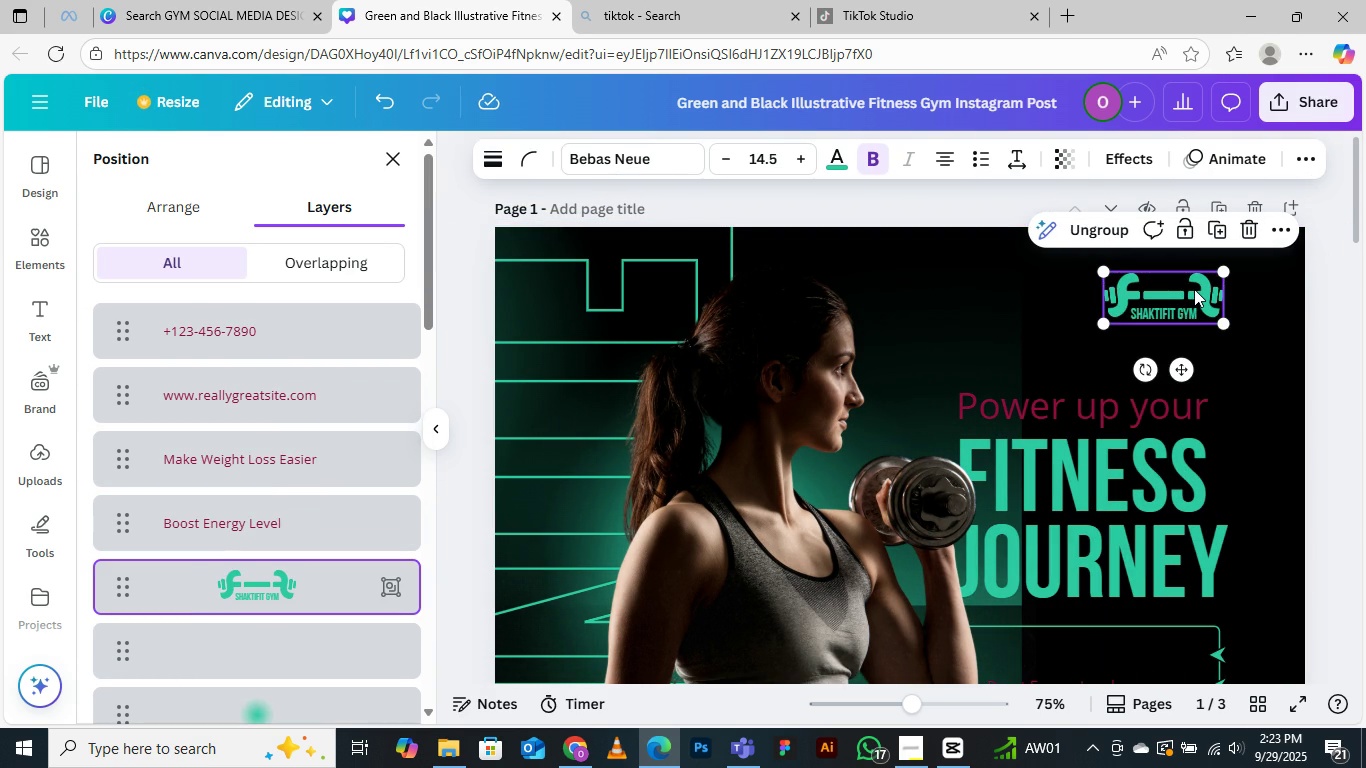 
right_click([1194, 289])
 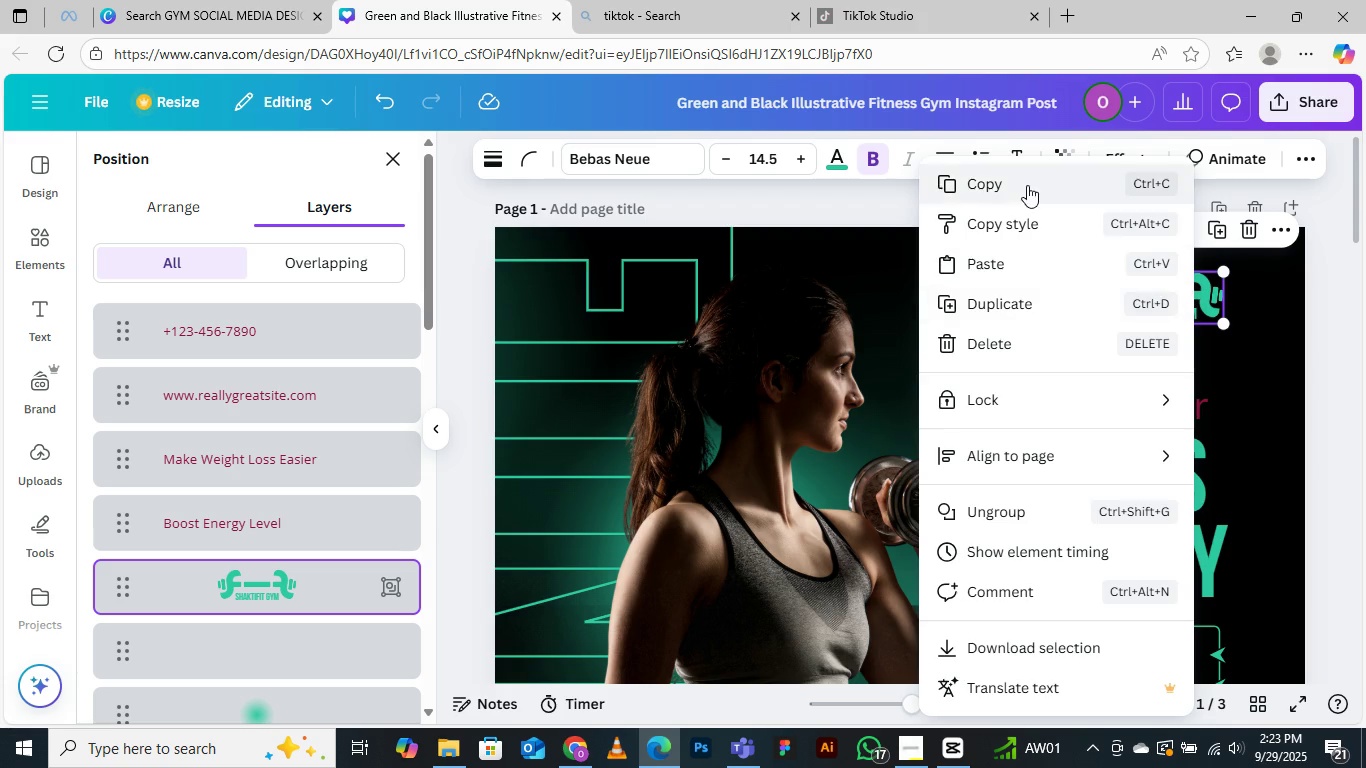 
left_click([1027, 181])
 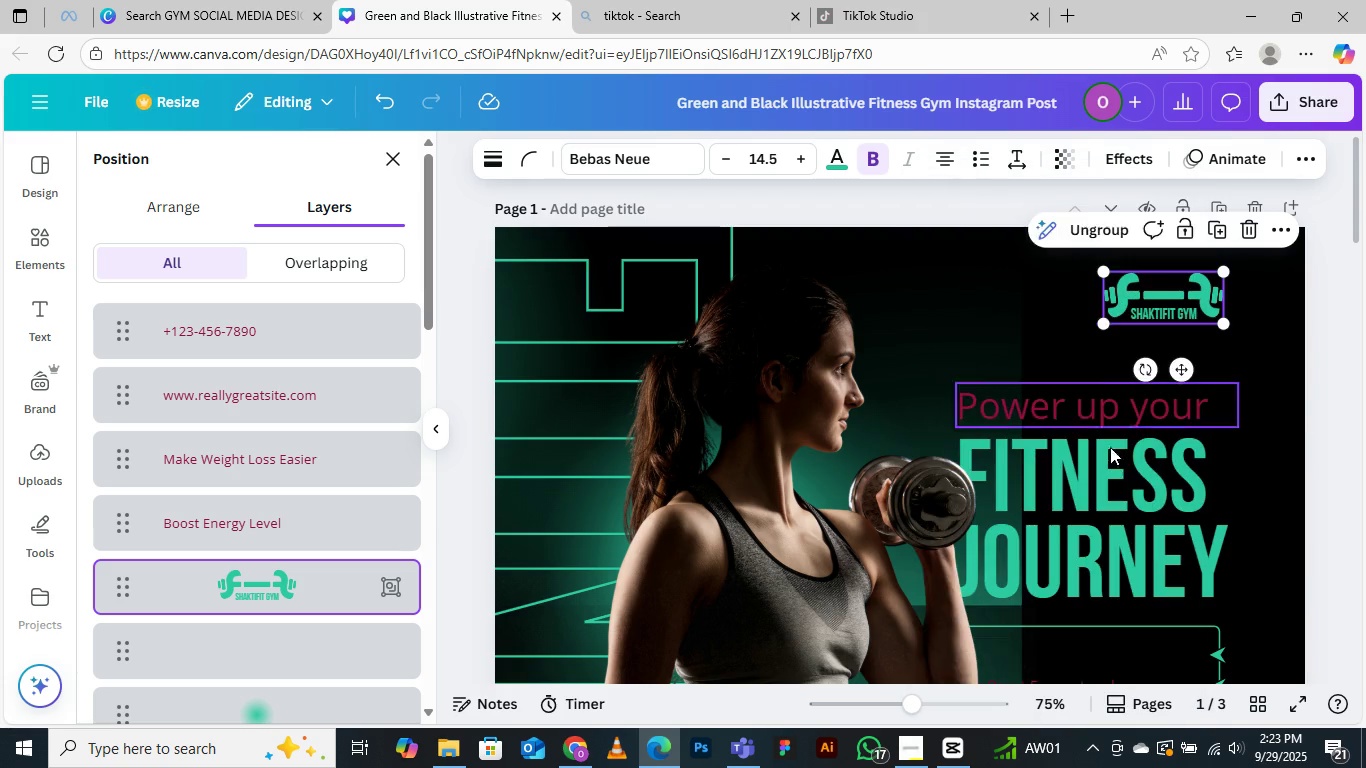 
scroll: coordinate [1114, 468], scroll_direction: down, amount: 10.0
 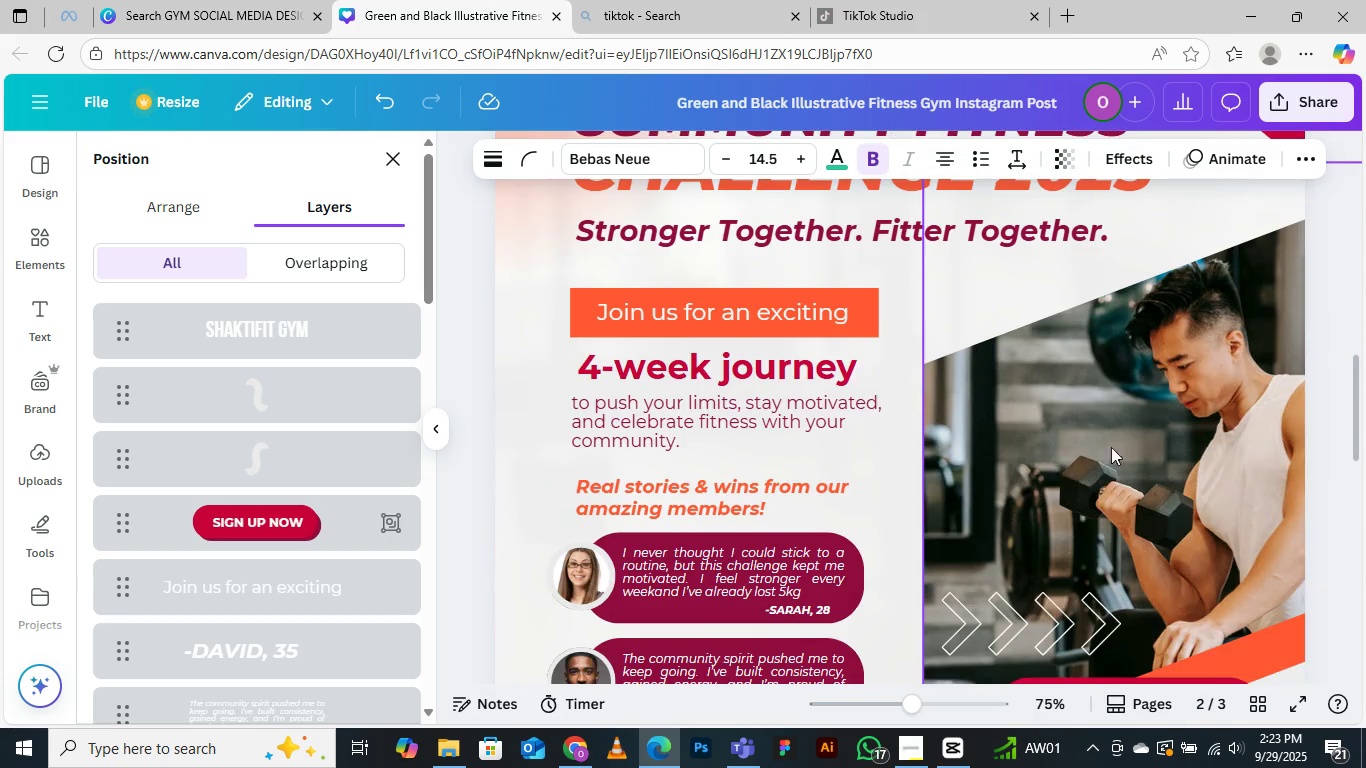 
scroll: coordinate [1104, 324], scroll_direction: up, amount: 1.0
 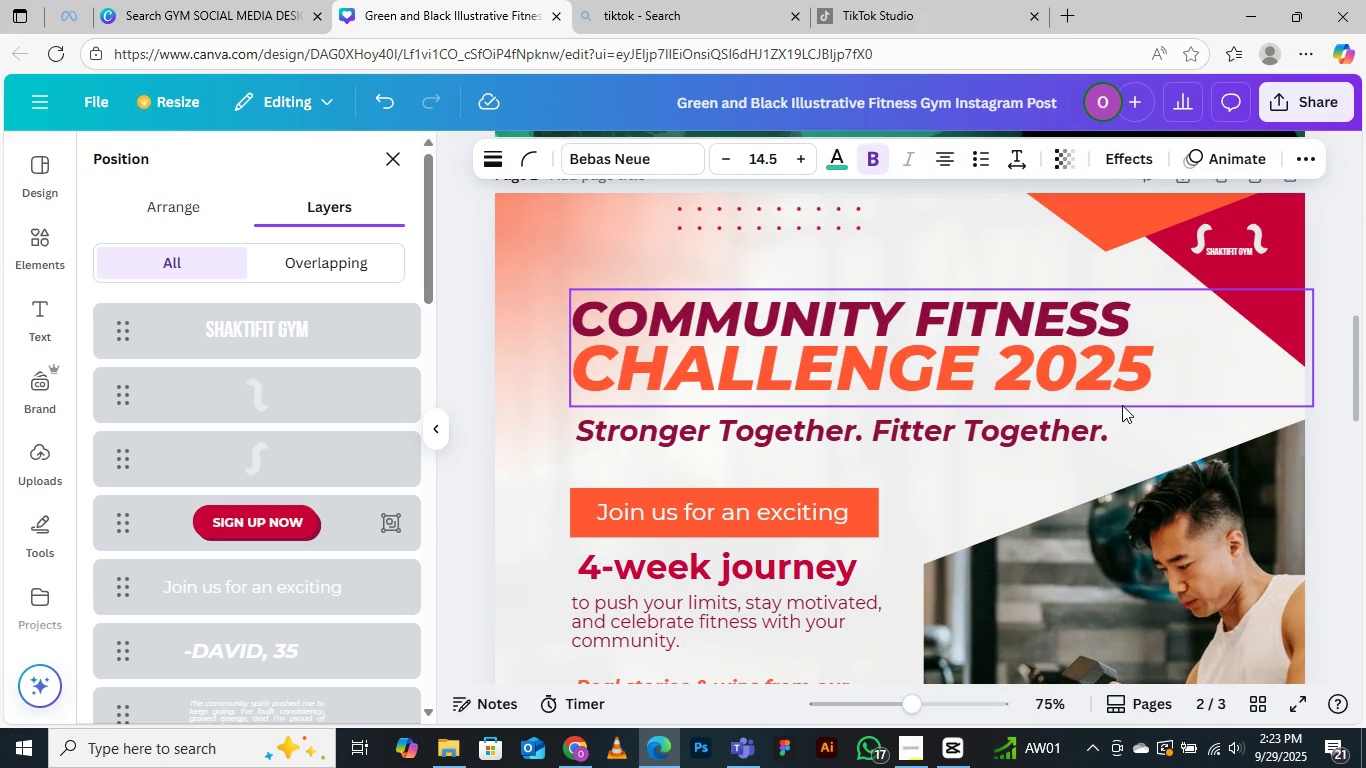 
key(Control+V)
 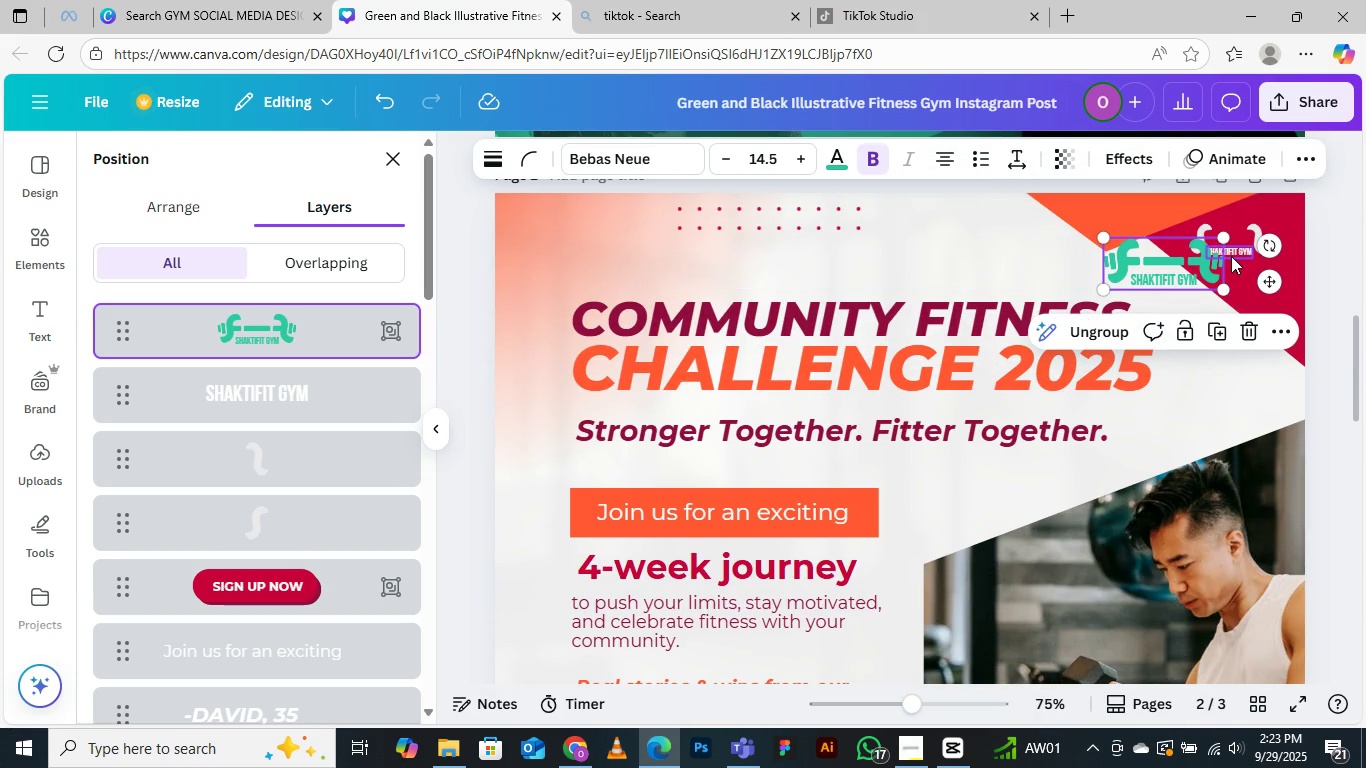 
left_click([1234, 253])
 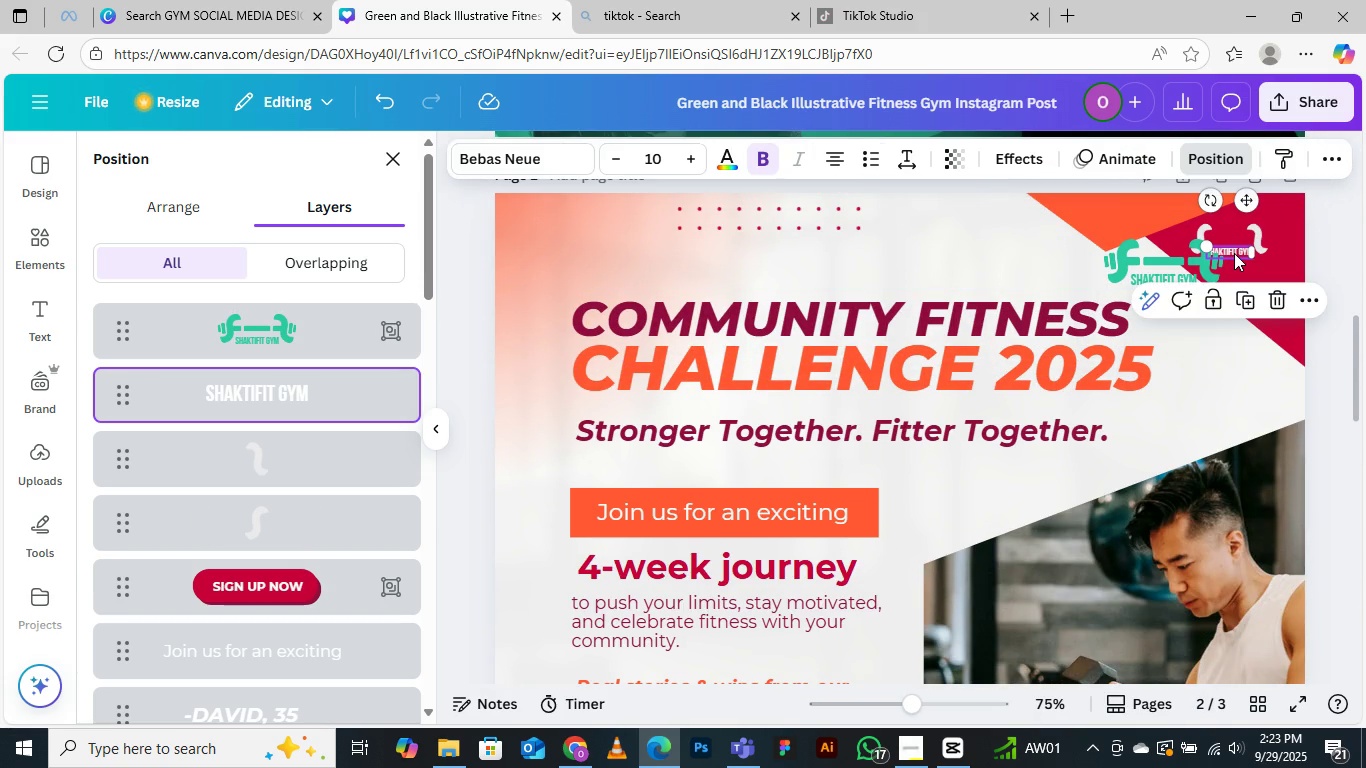 
key(Delete)
 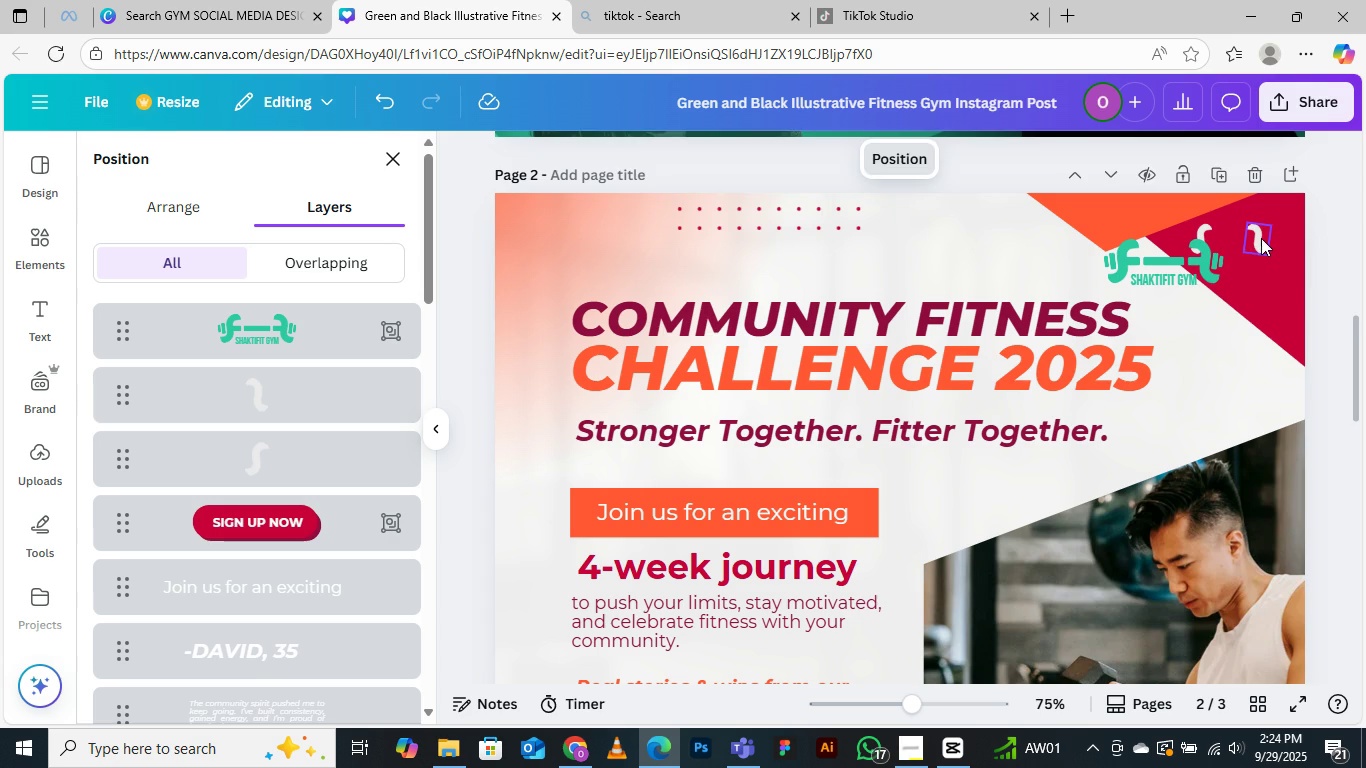 
left_click([1261, 238])
 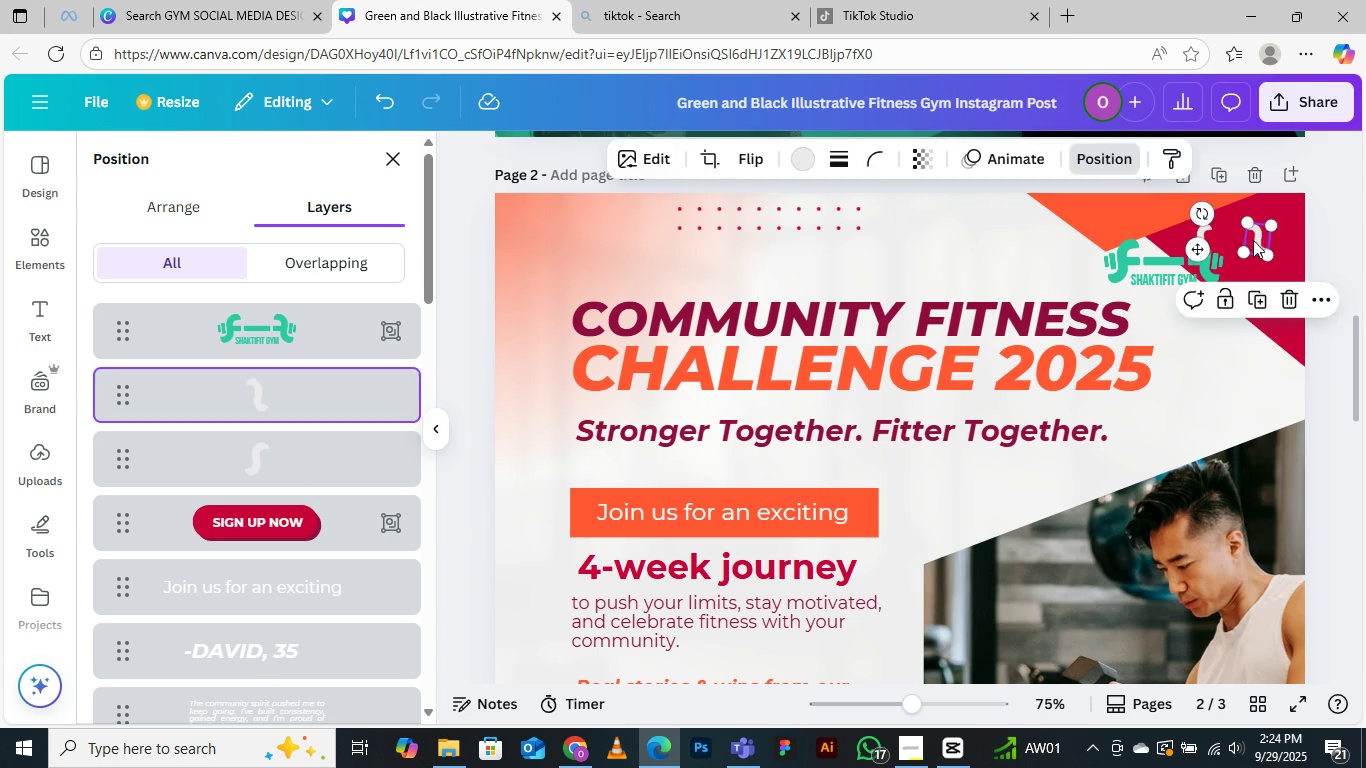 
key(Delete)
 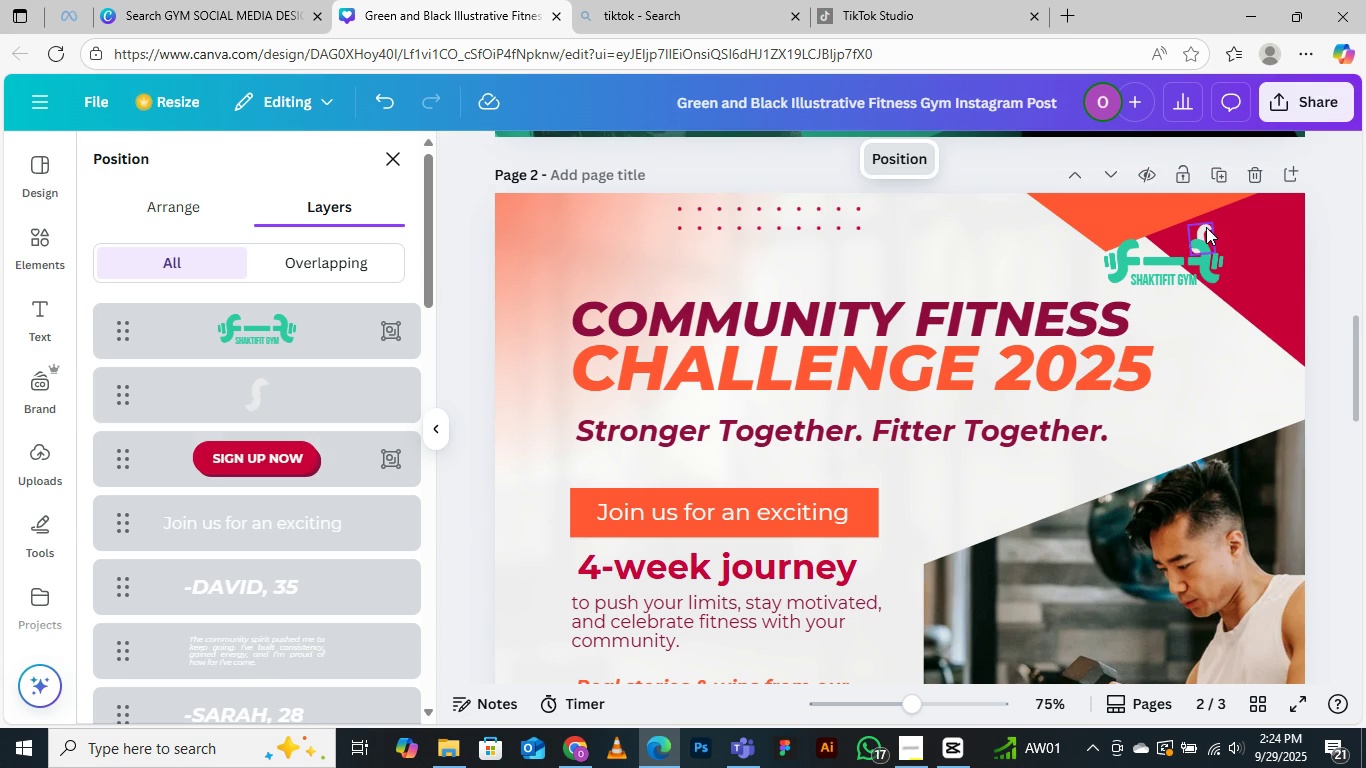 
left_click([1206, 227])
 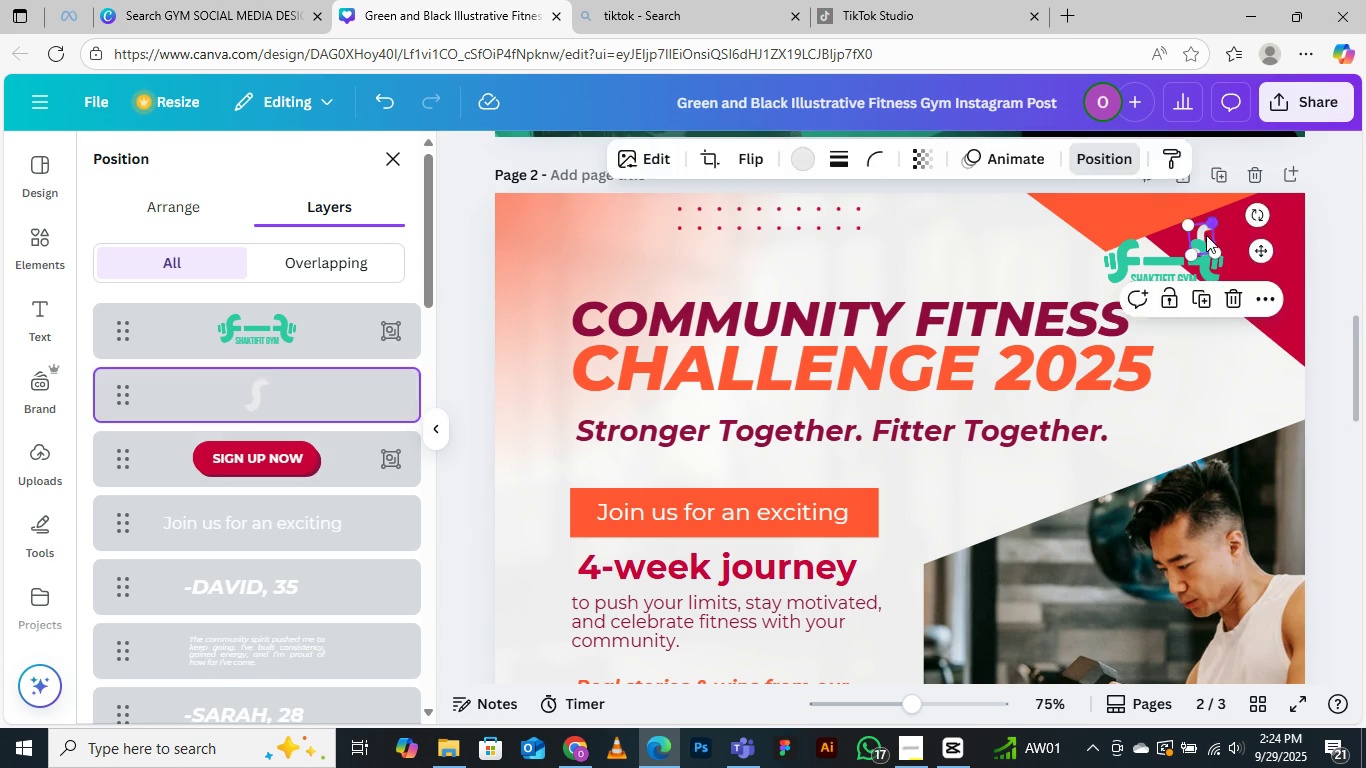 
key(Delete)
 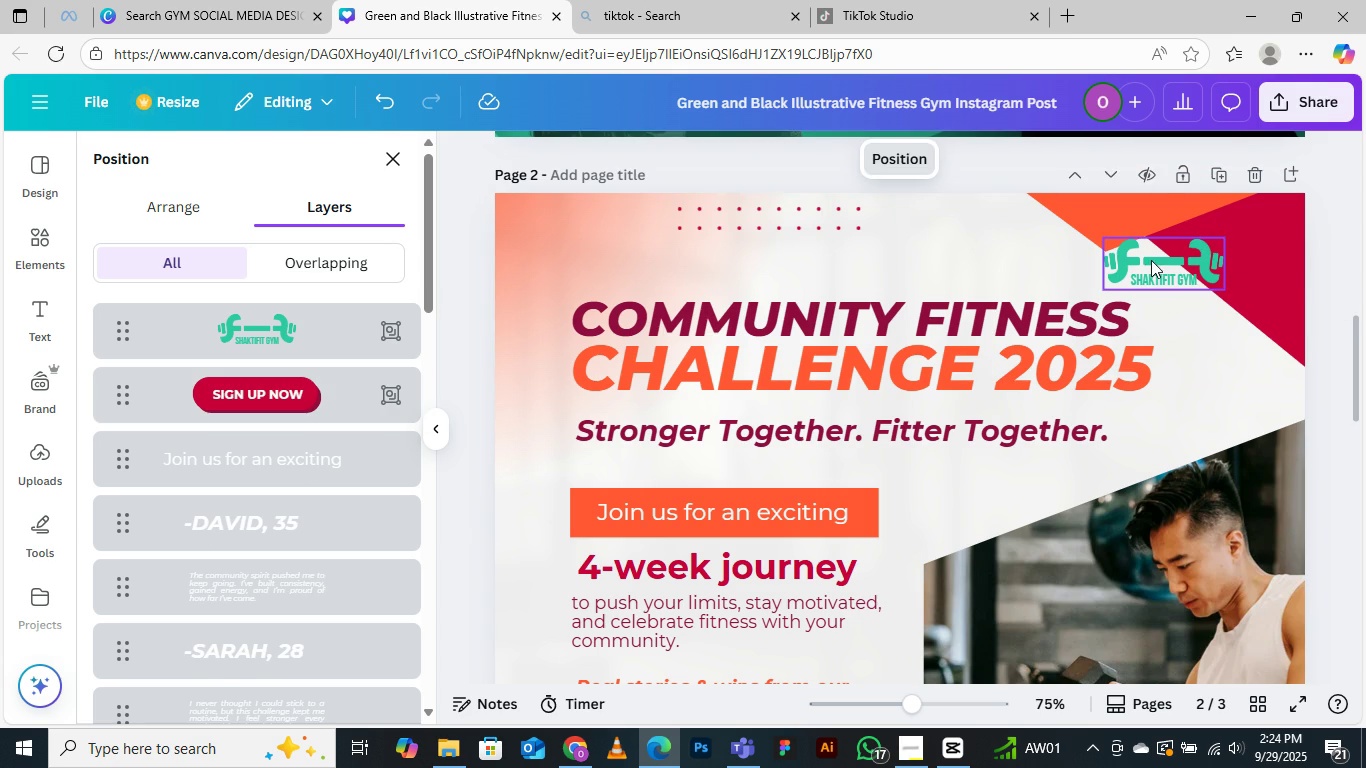 
left_click([1151, 260])
 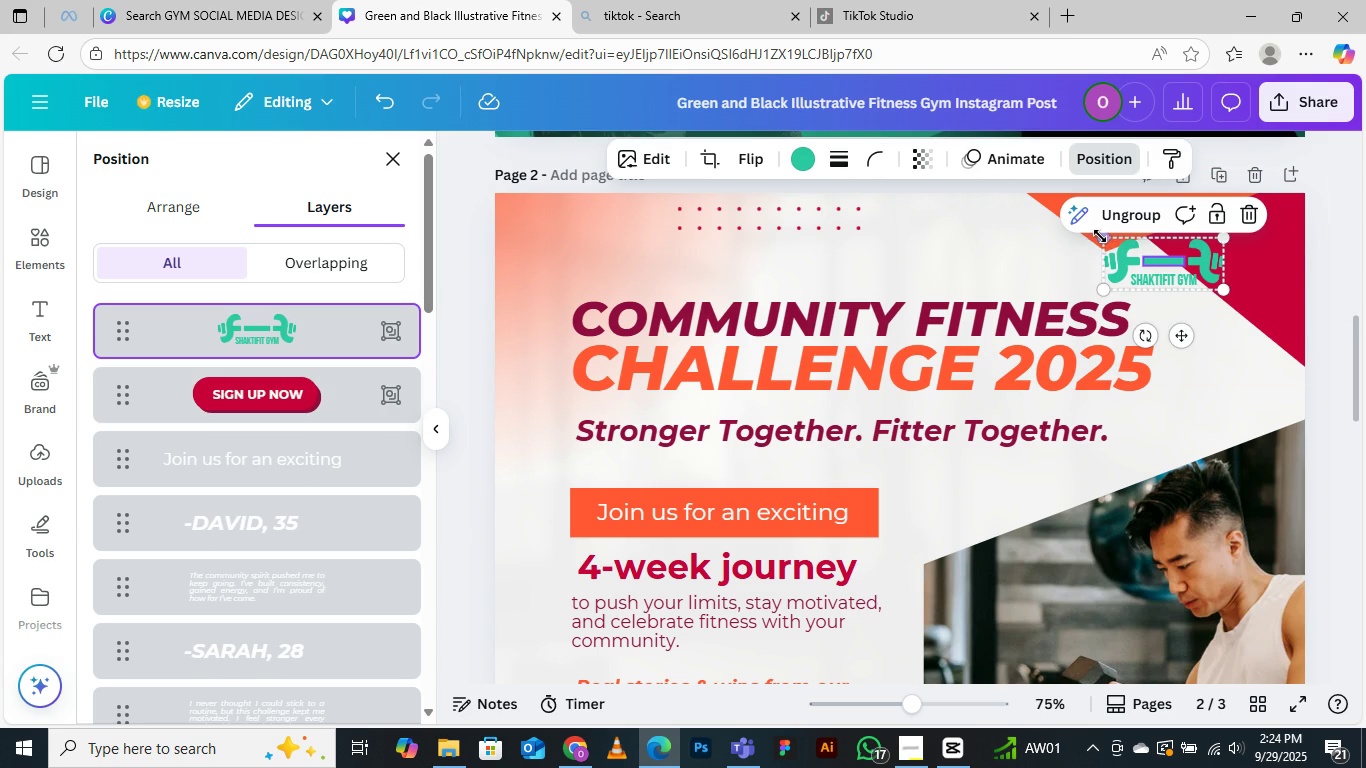 
left_click_drag(start_coordinate=[1100, 236], to_coordinate=[1137, 252])
 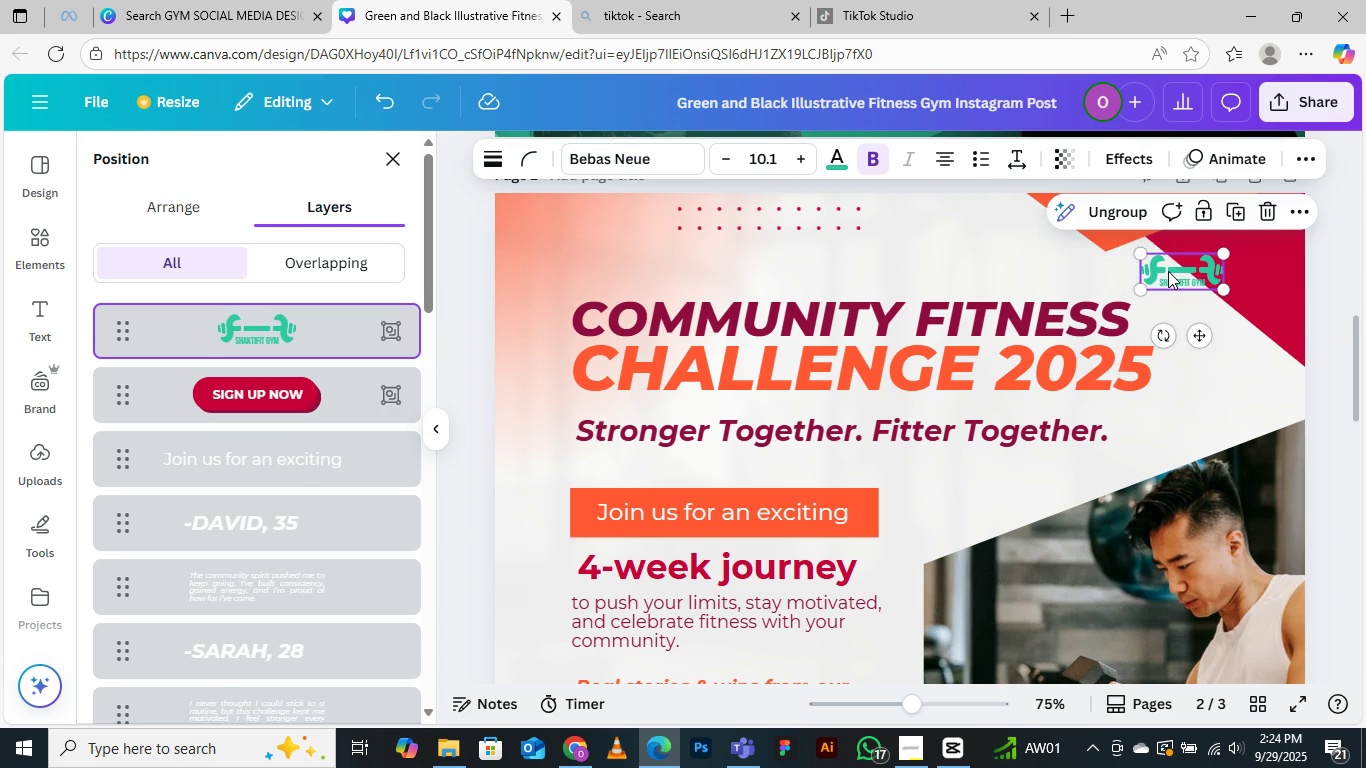 
left_click_drag(start_coordinate=[1170, 273], to_coordinate=[1216, 246])
 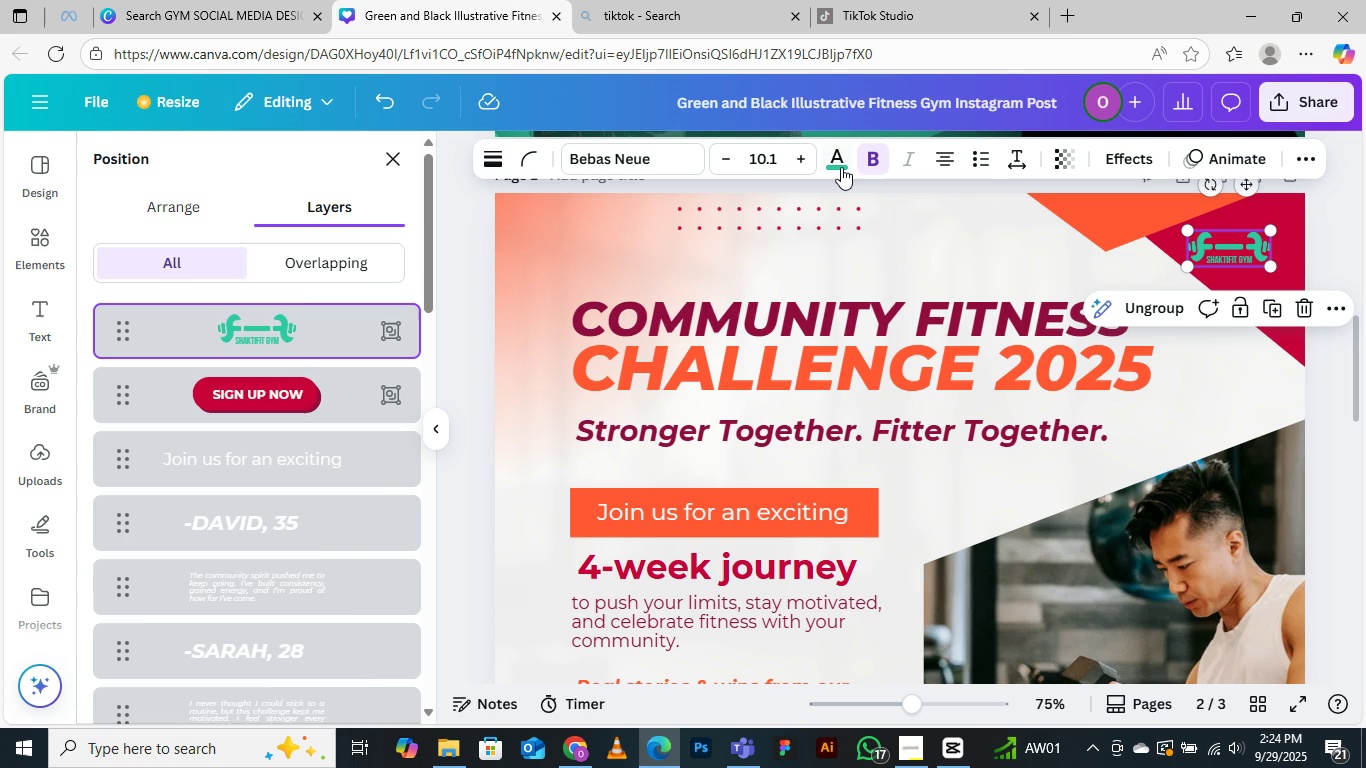 
left_click([841, 167])
 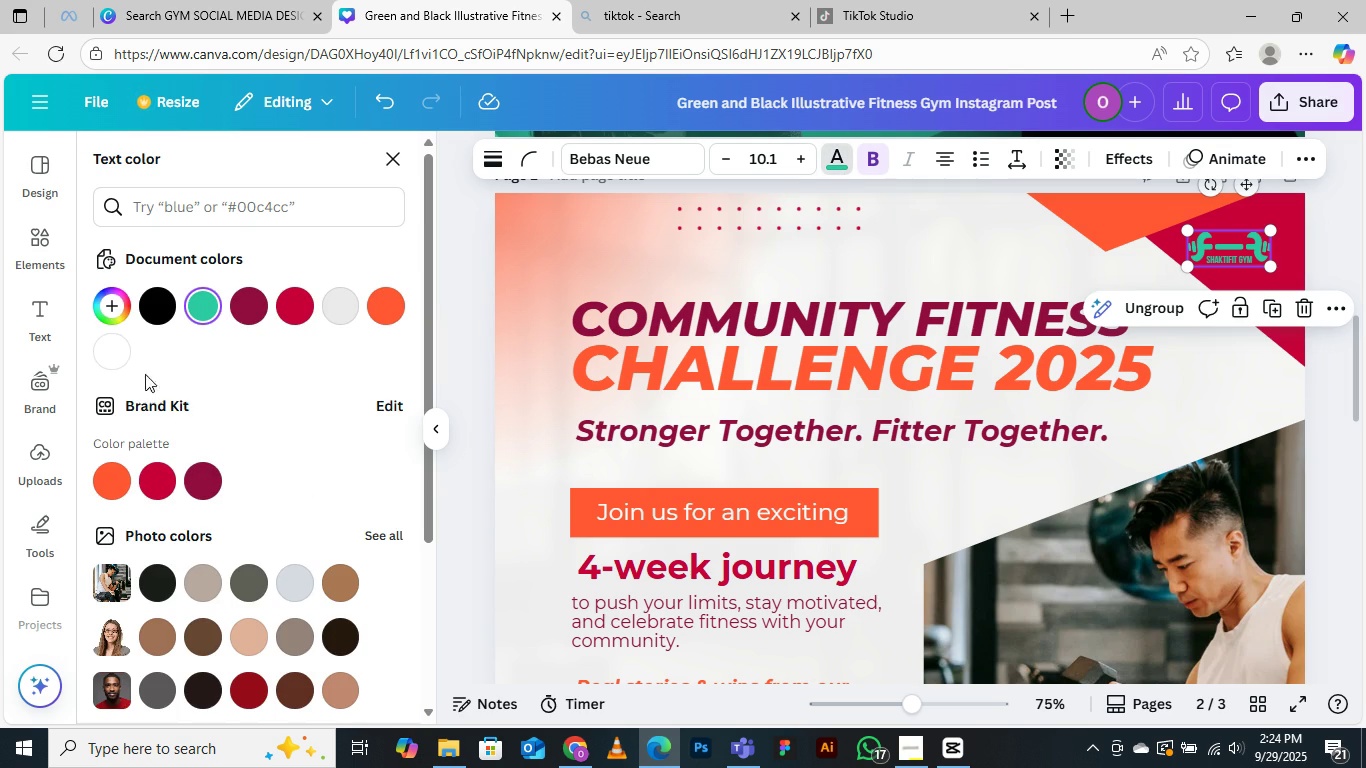 
left_click([119, 362])
 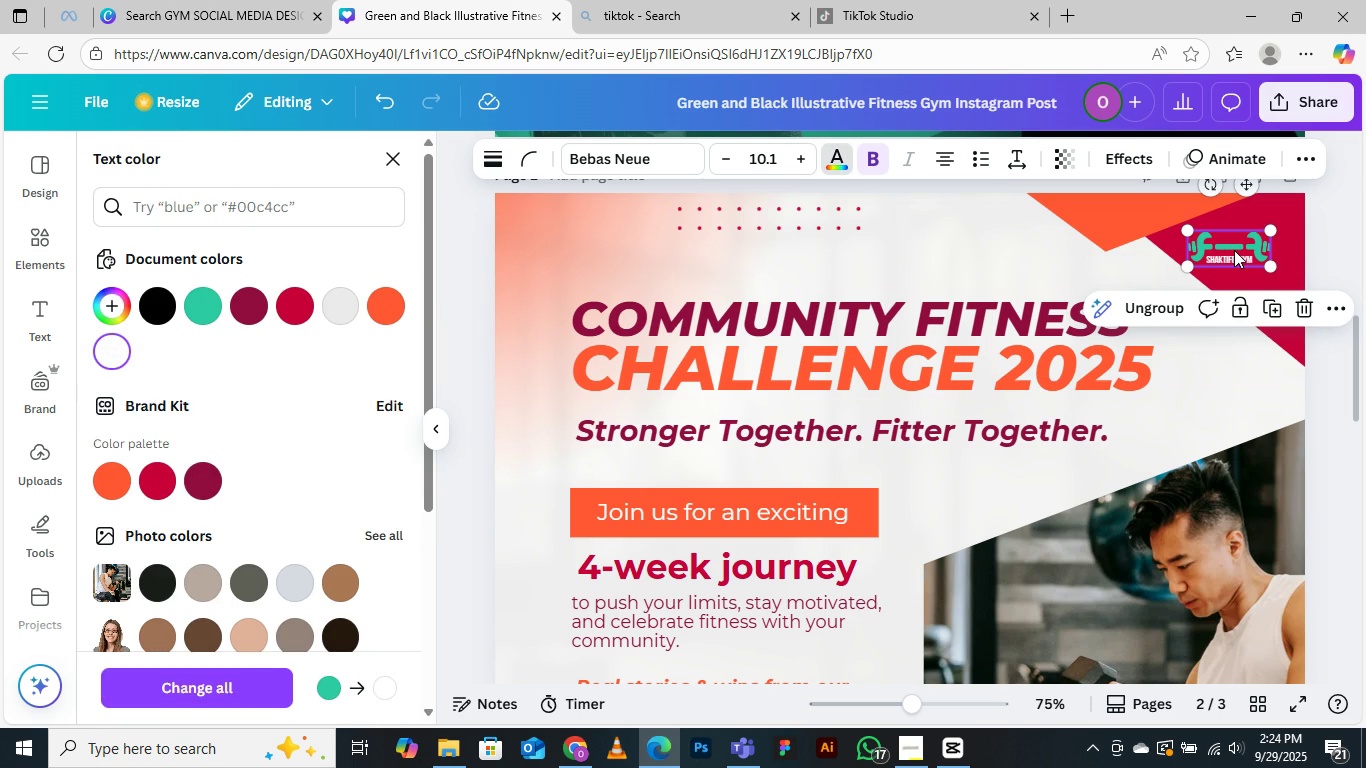 
left_click([1234, 249])
 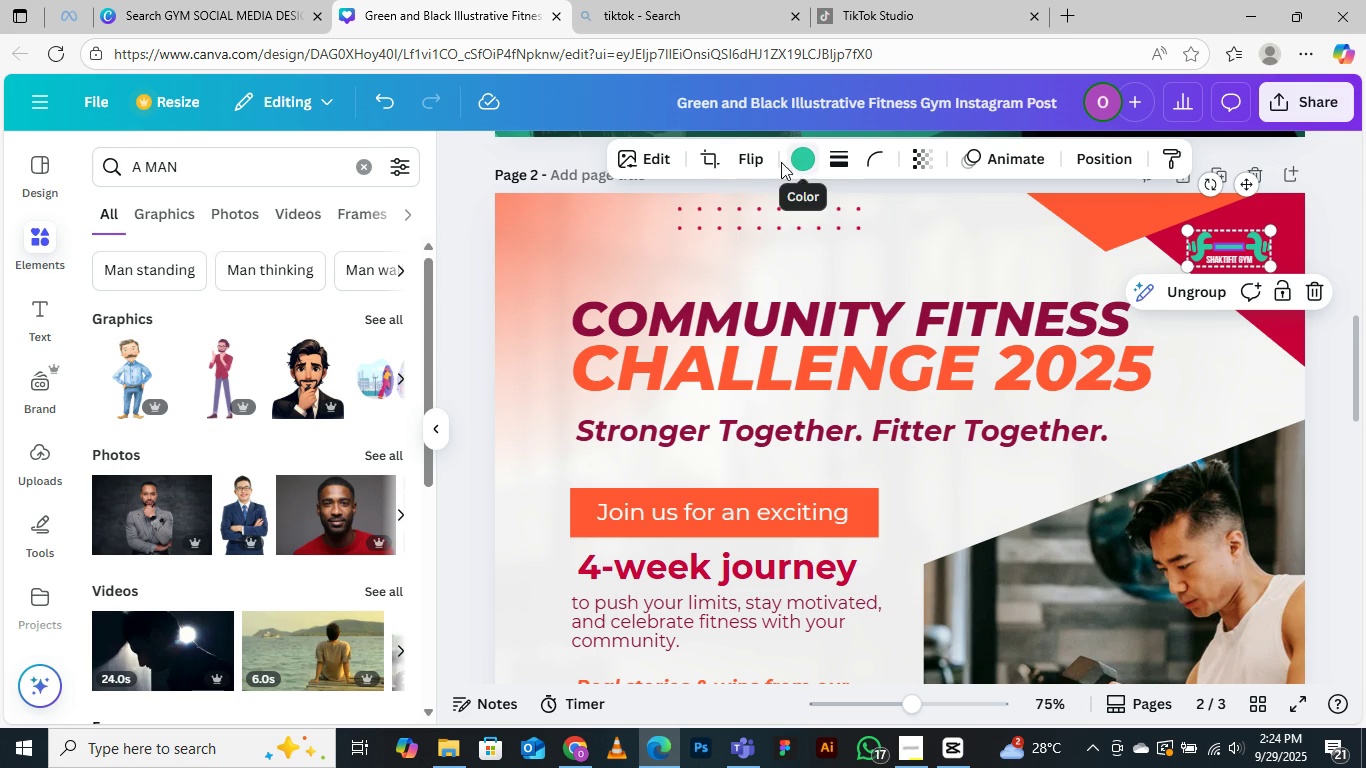 
wait(5.38)
 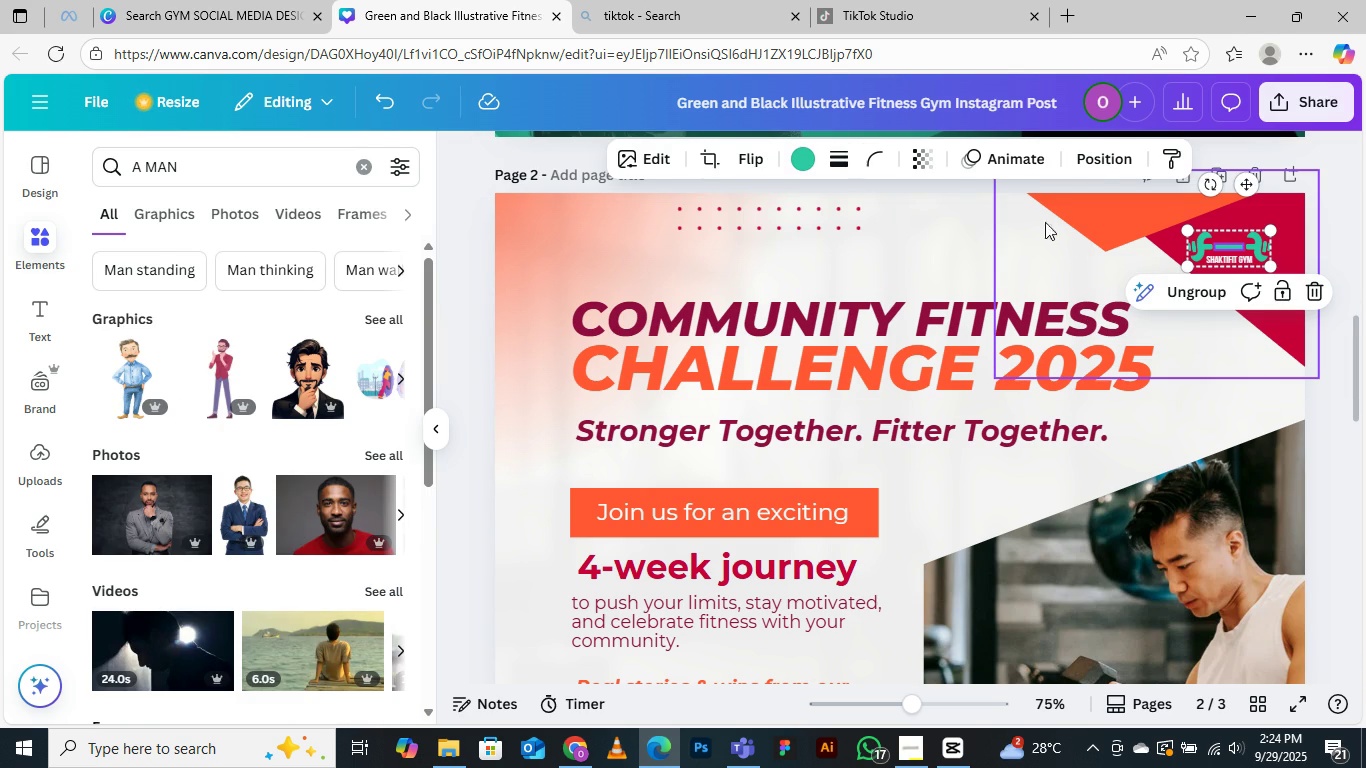 
left_click([1105, 143])
 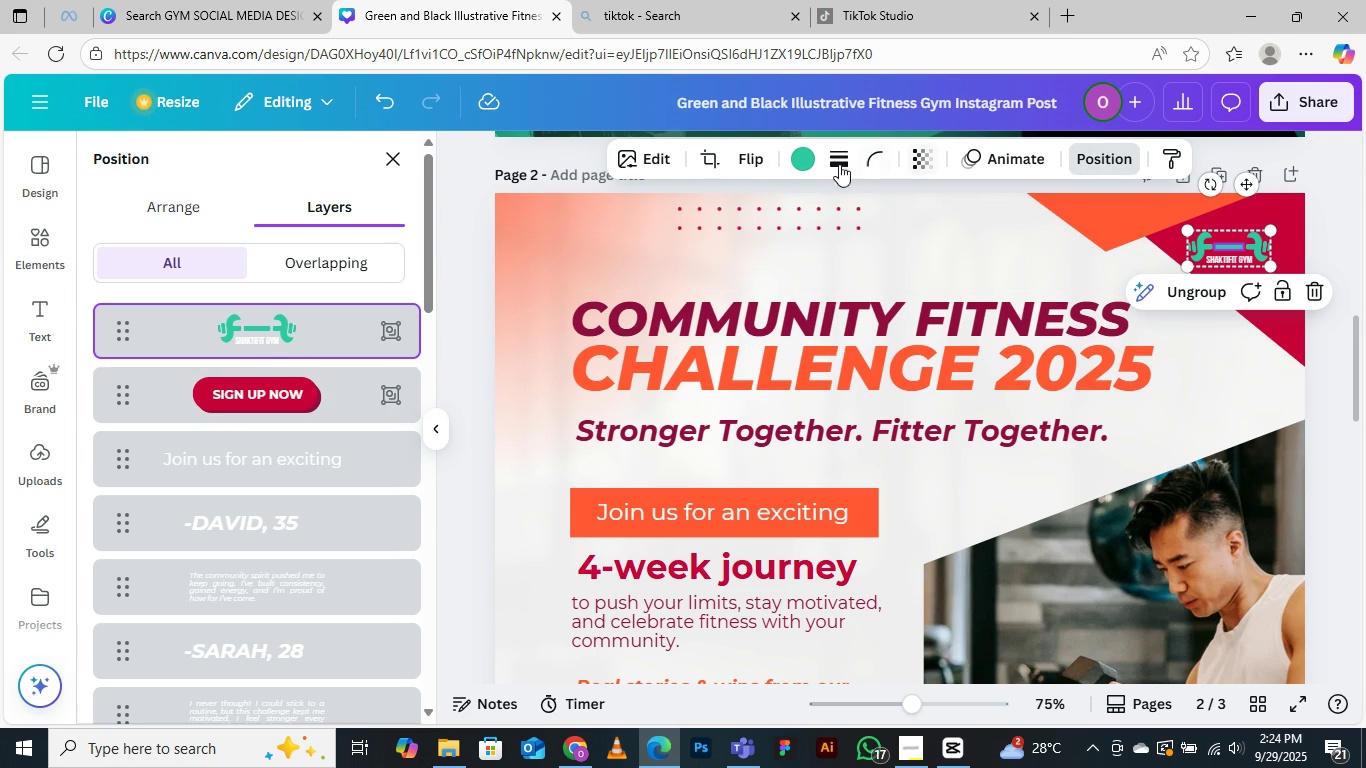 
left_click([805, 159])
 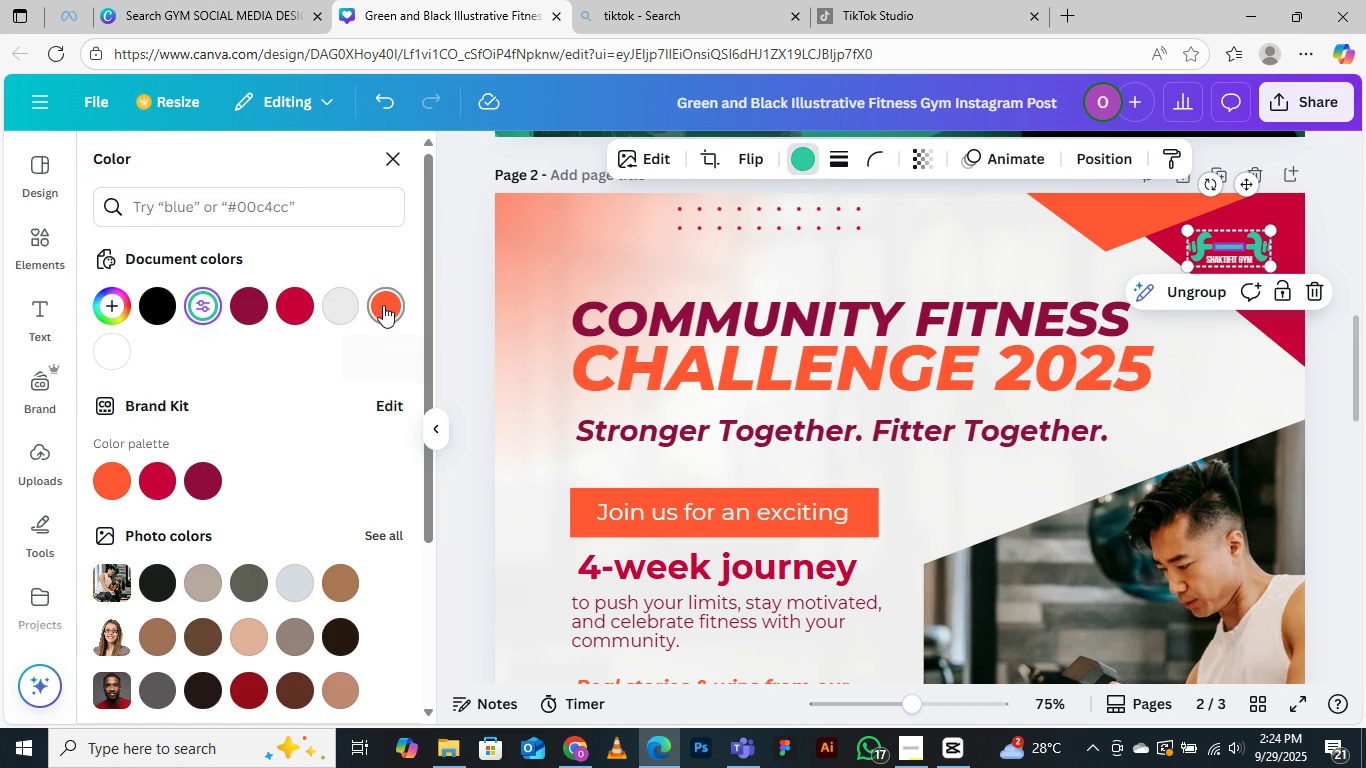 
left_click([342, 310])
 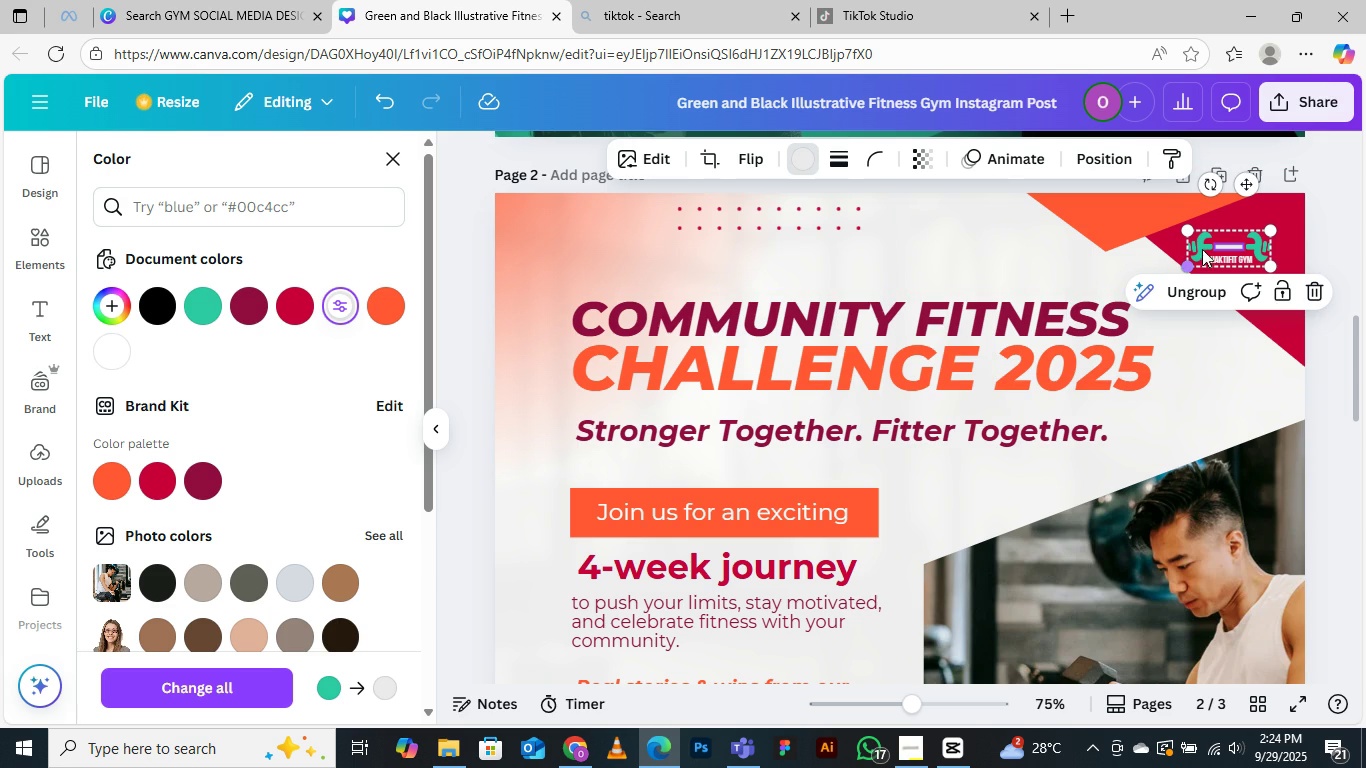 
left_click([1203, 244])
 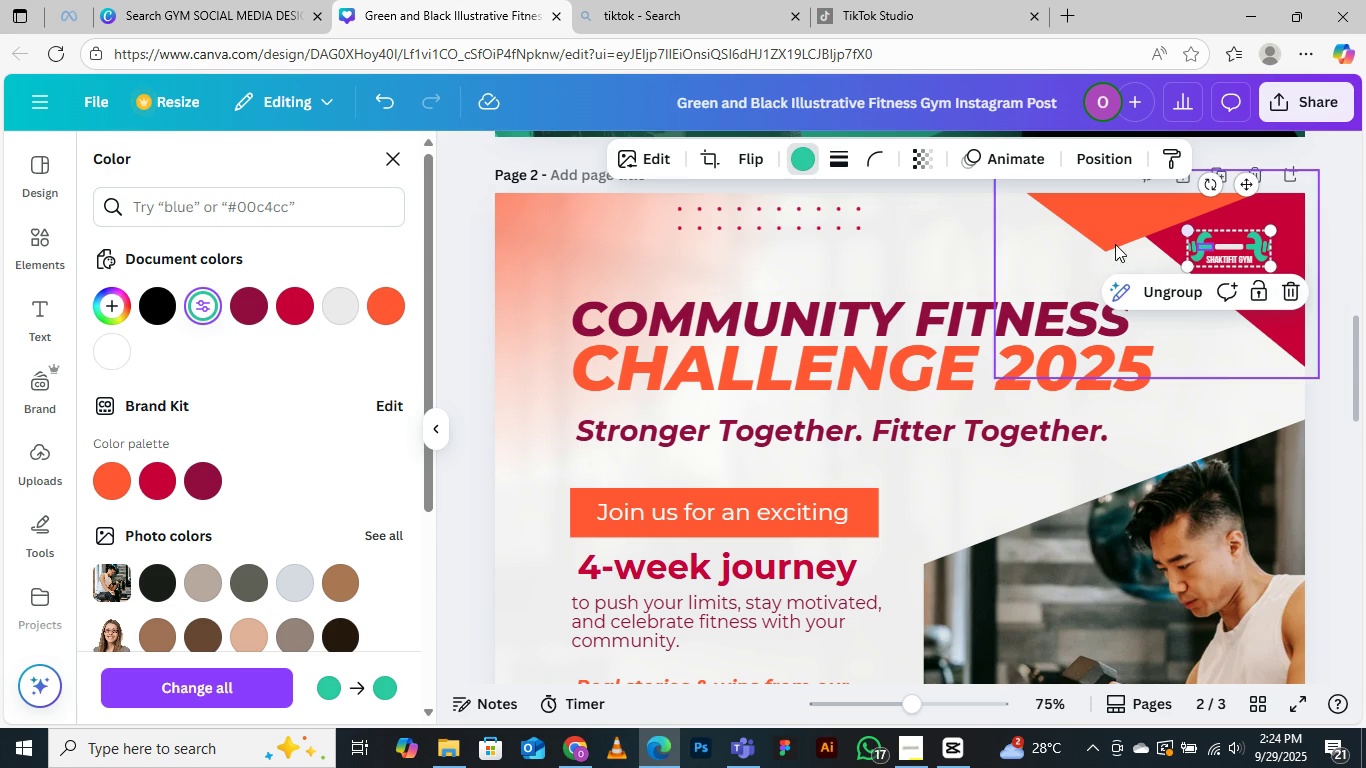 
wait(5.52)
 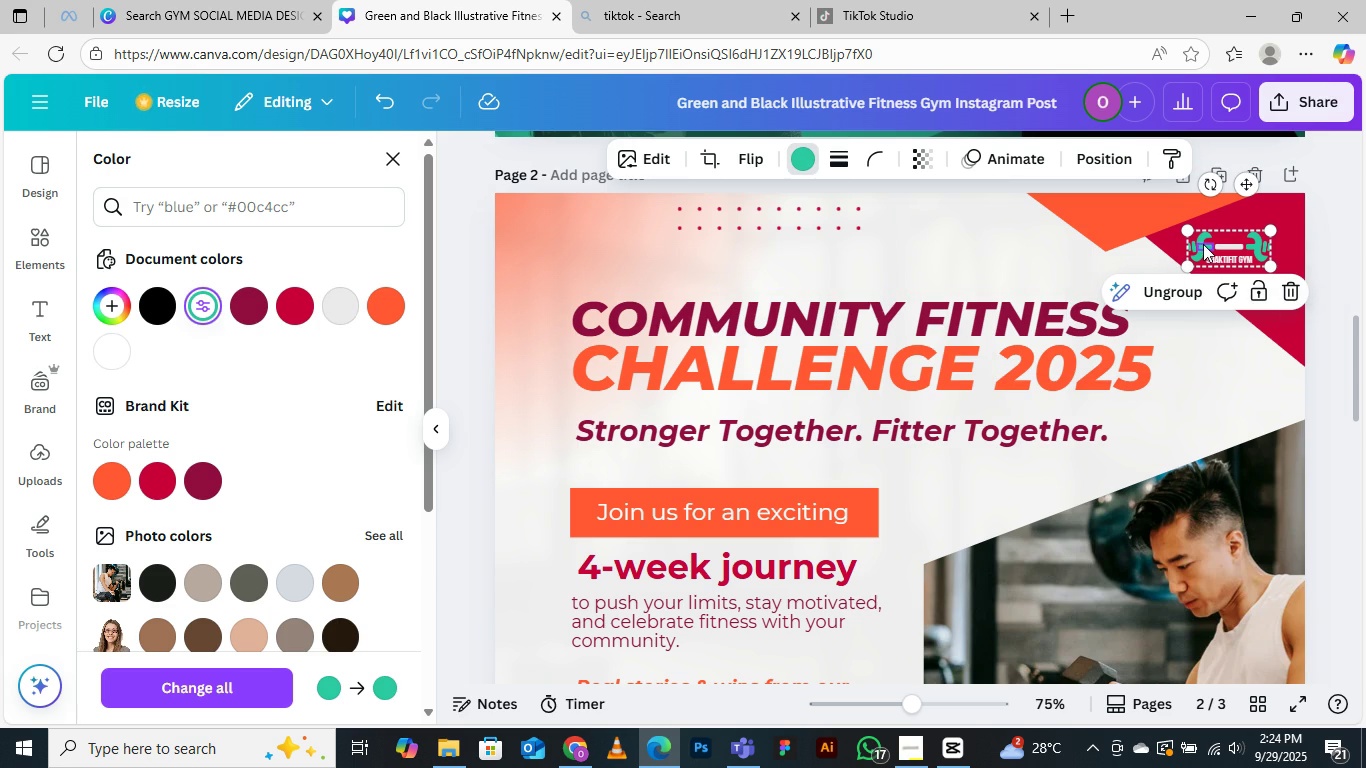 
left_click([802, 163])
 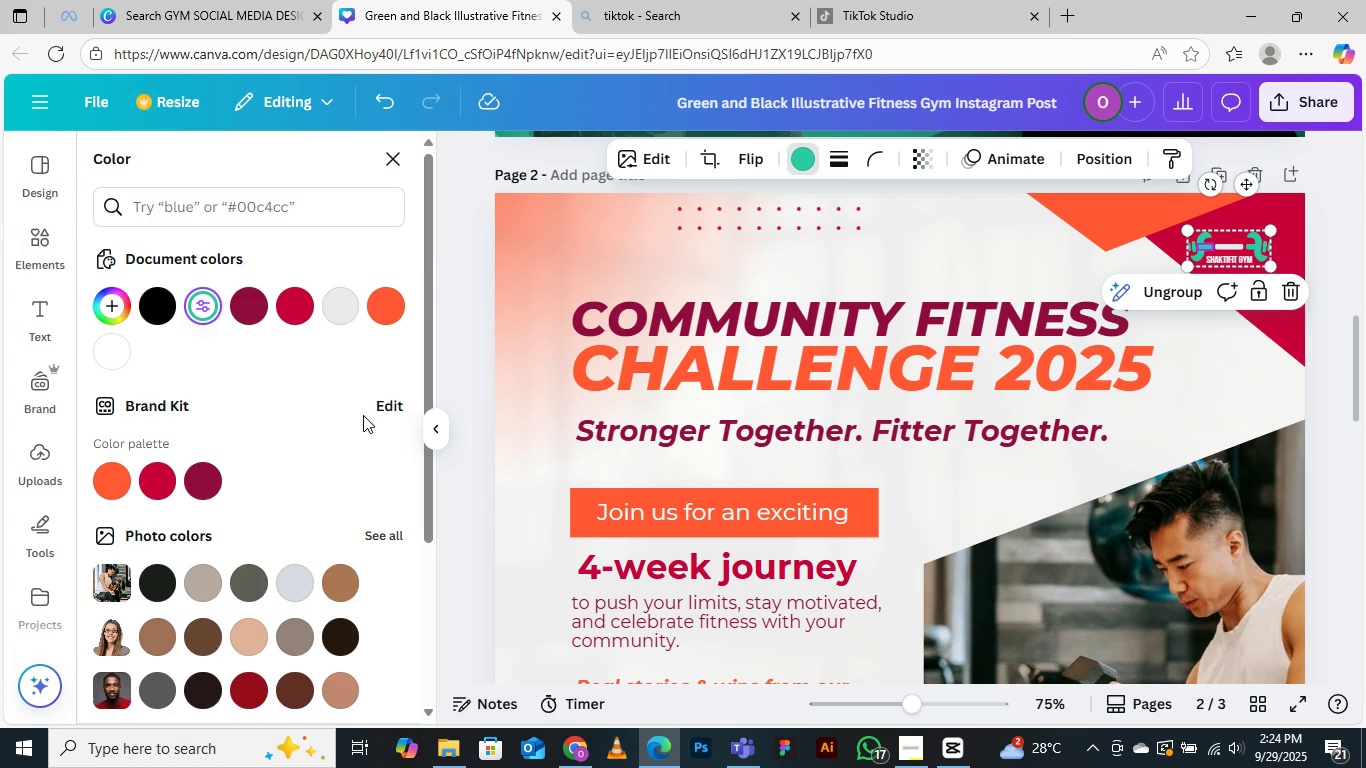 
left_click([332, 309])
 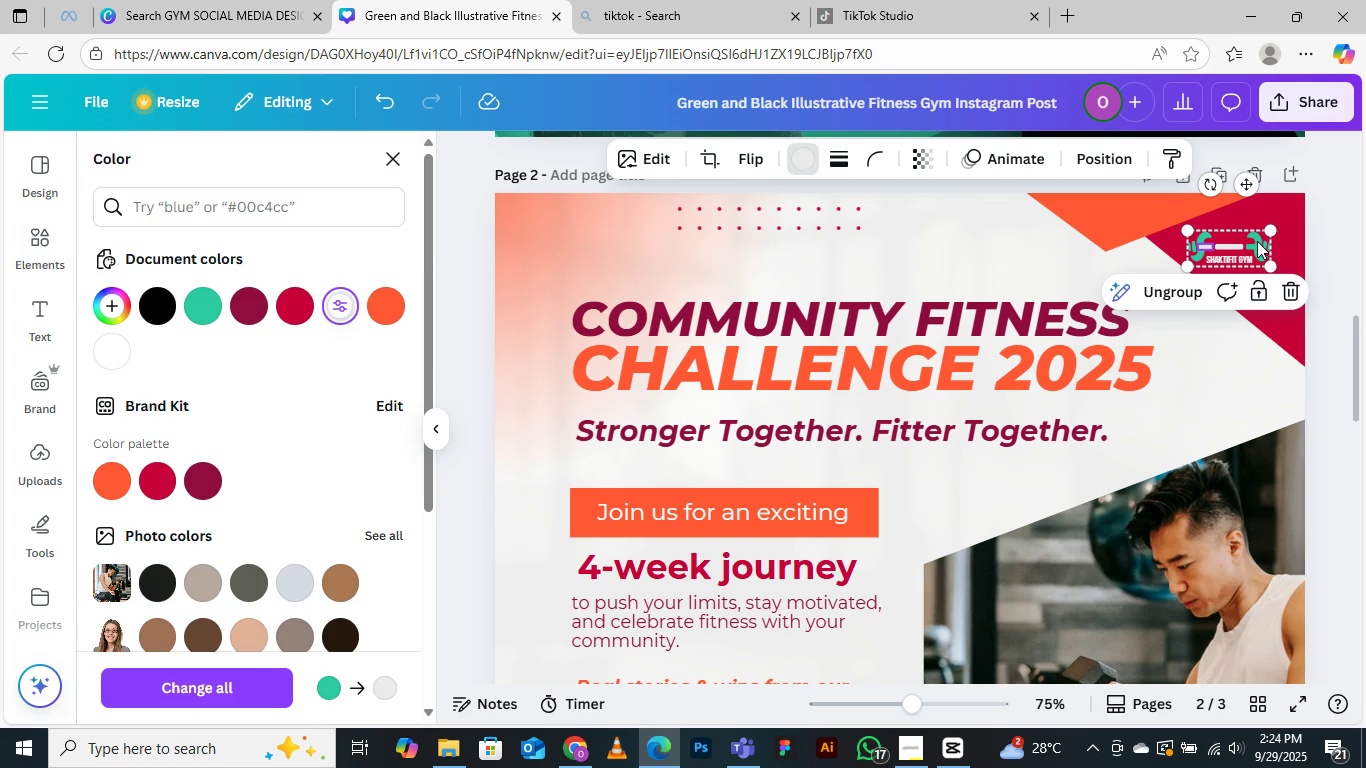 
left_click([1256, 249])
 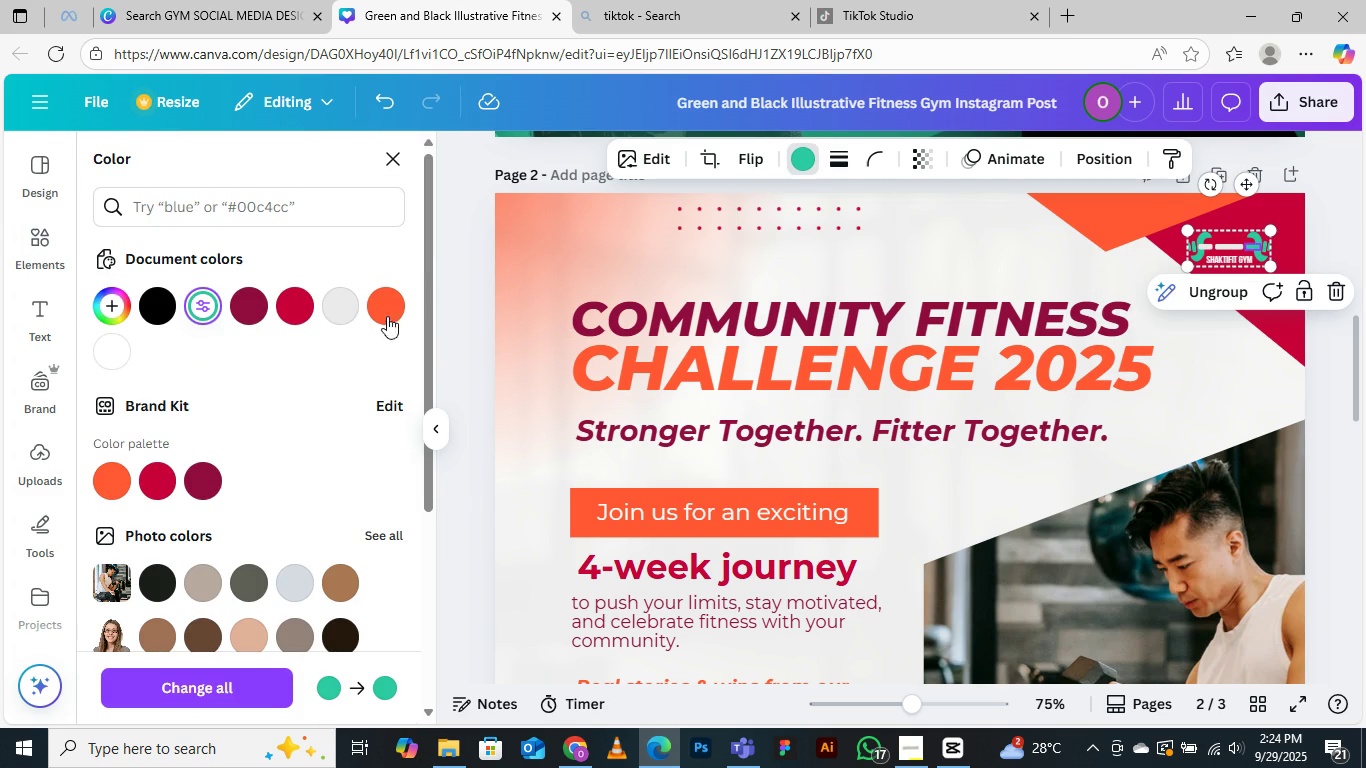 
left_click([314, 298])
 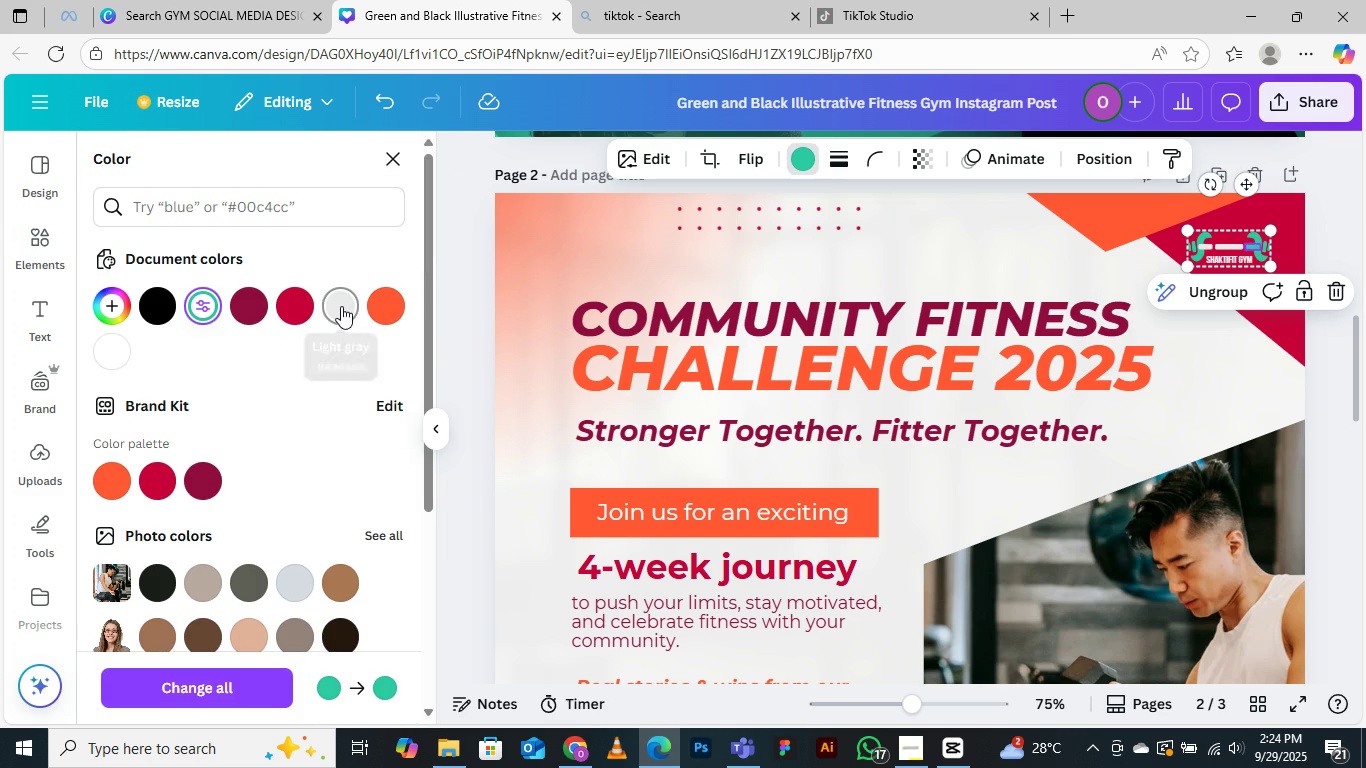 
left_click([341, 306])
 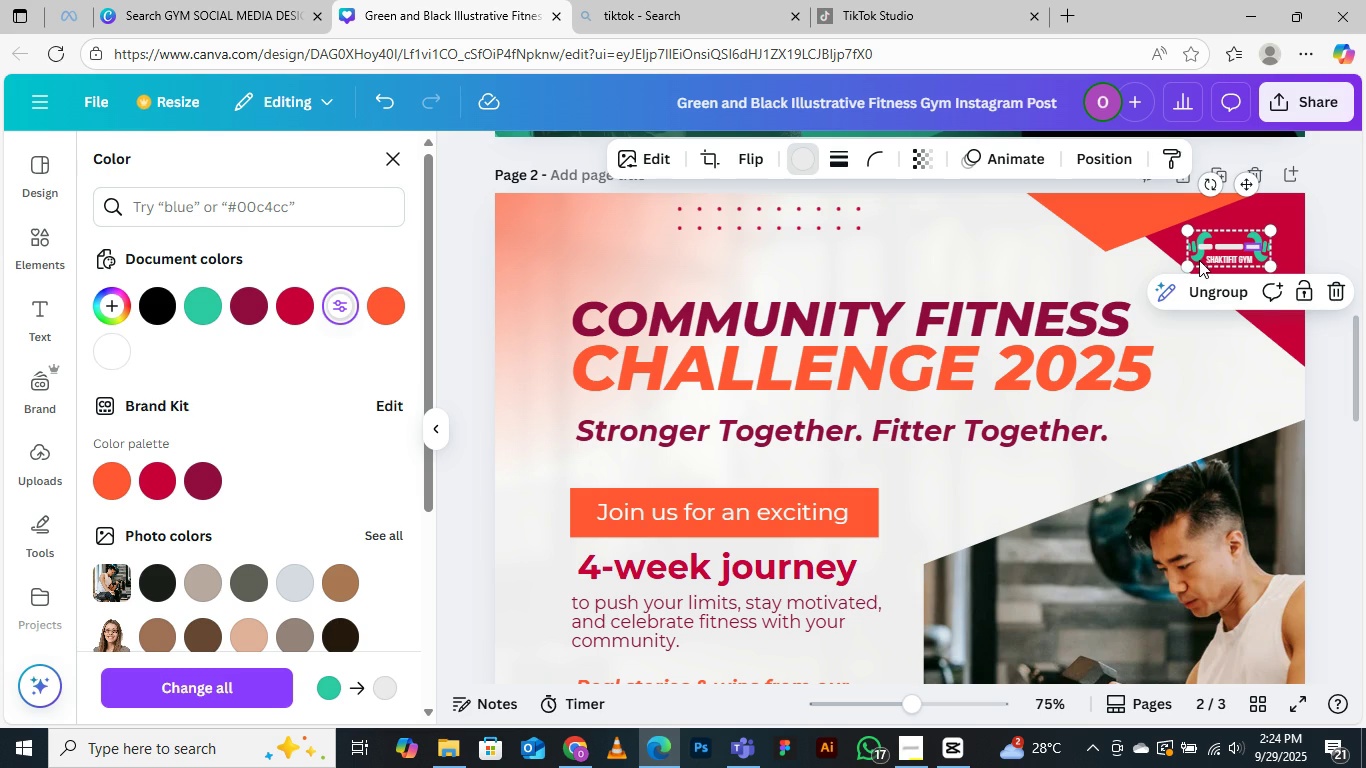 
left_click([1197, 256])
 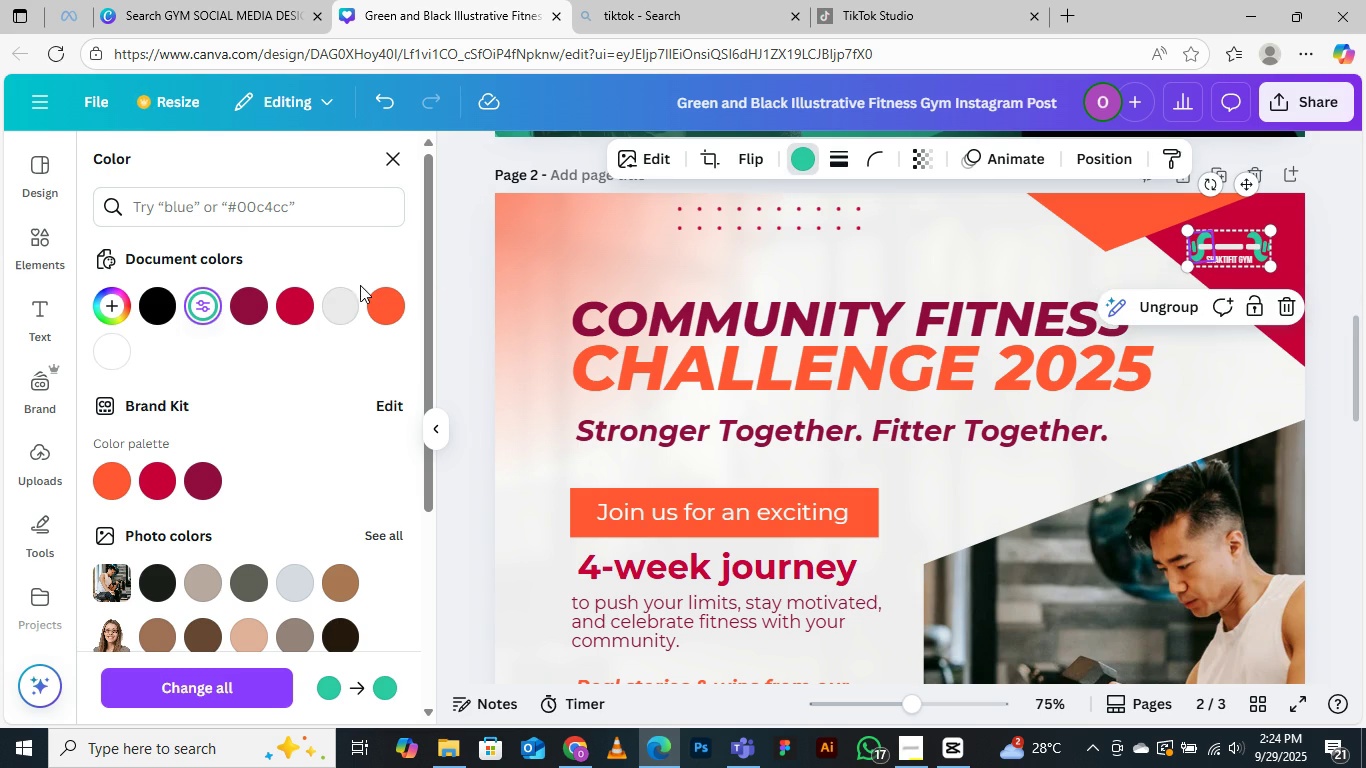 
left_click([350, 306])
 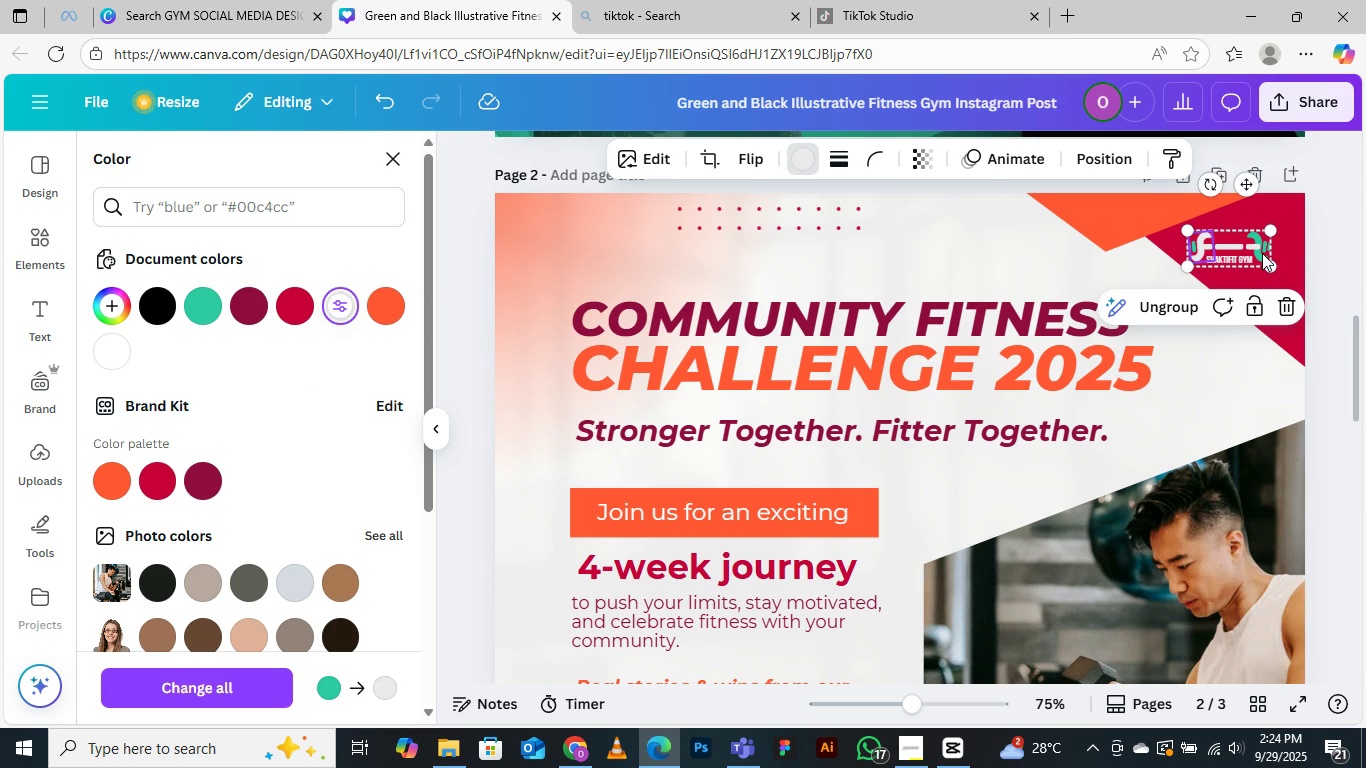 
left_click([1259, 255])
 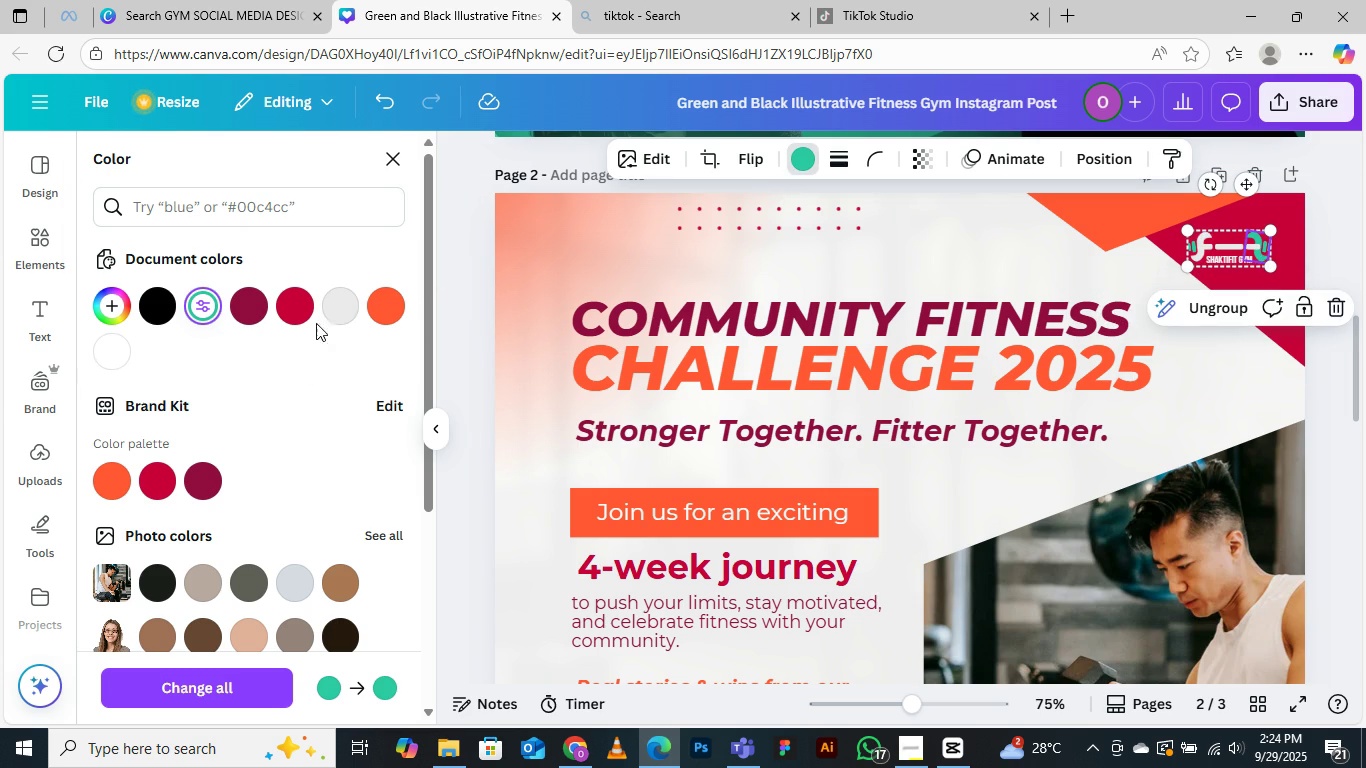 
left_click([342, 302])
 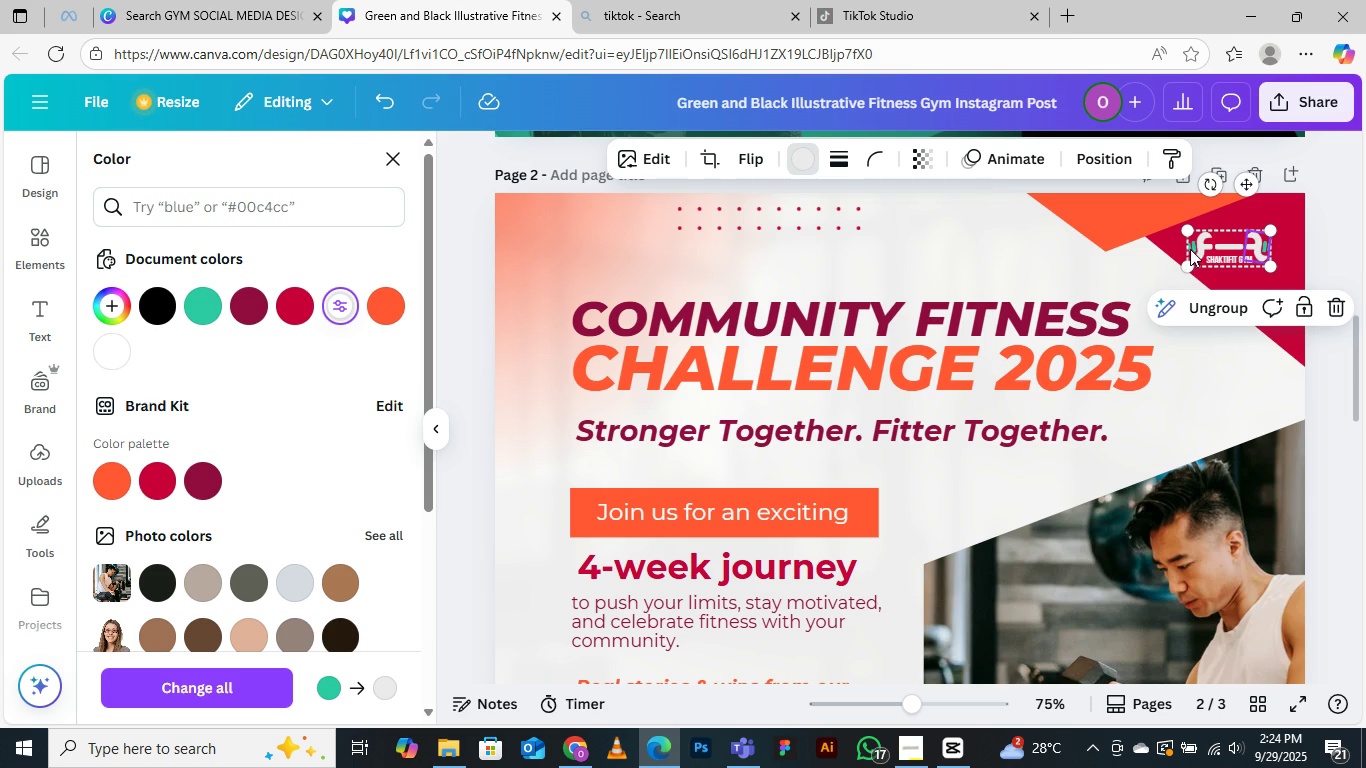 
left_click([1193, 246])
 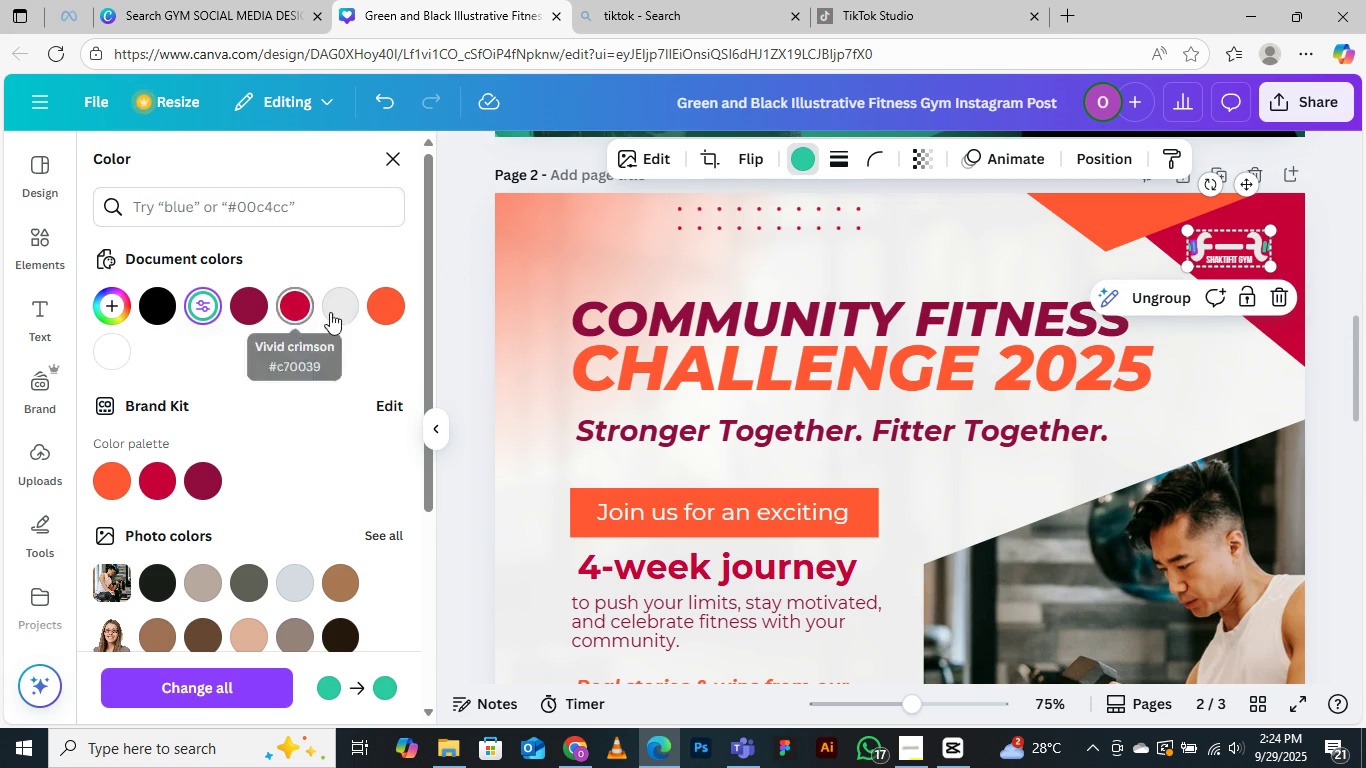 
left_click([343, 308])
 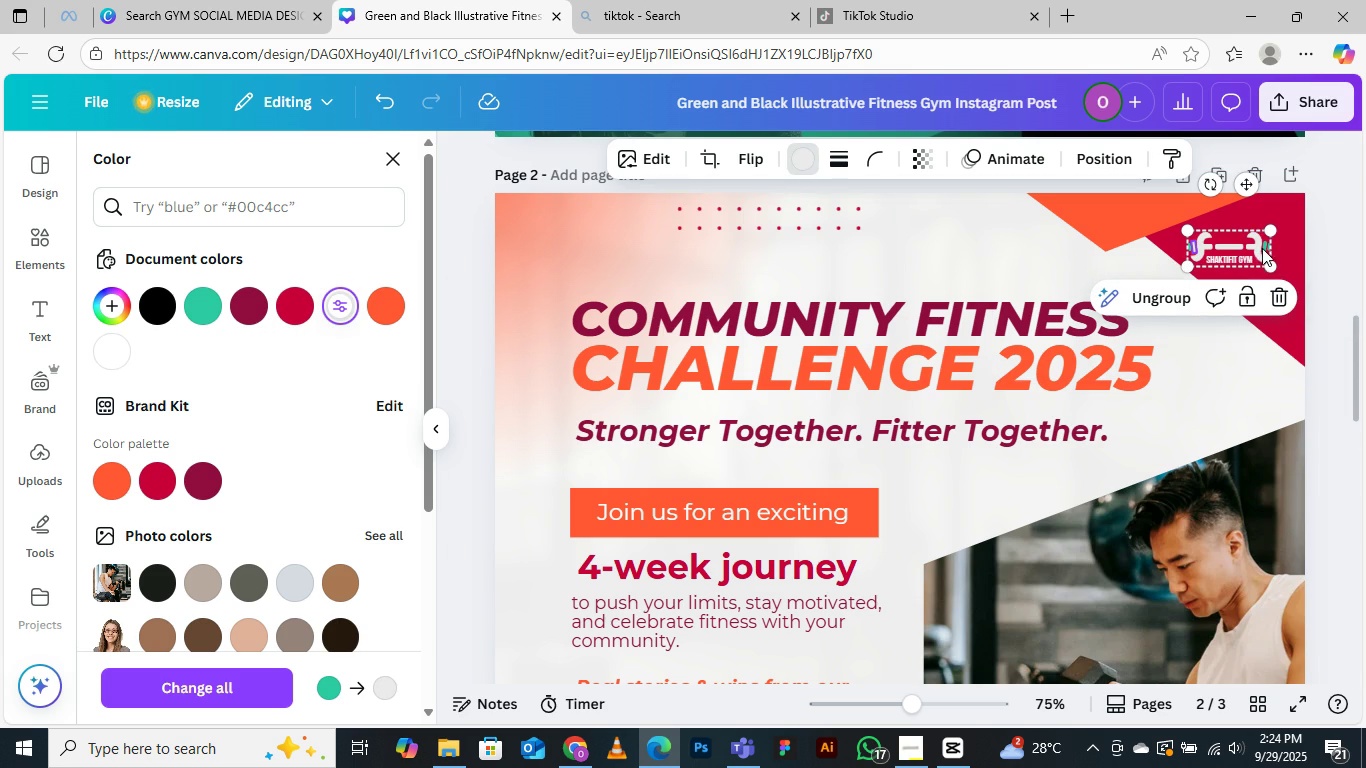 
left_click([1264, 247])
 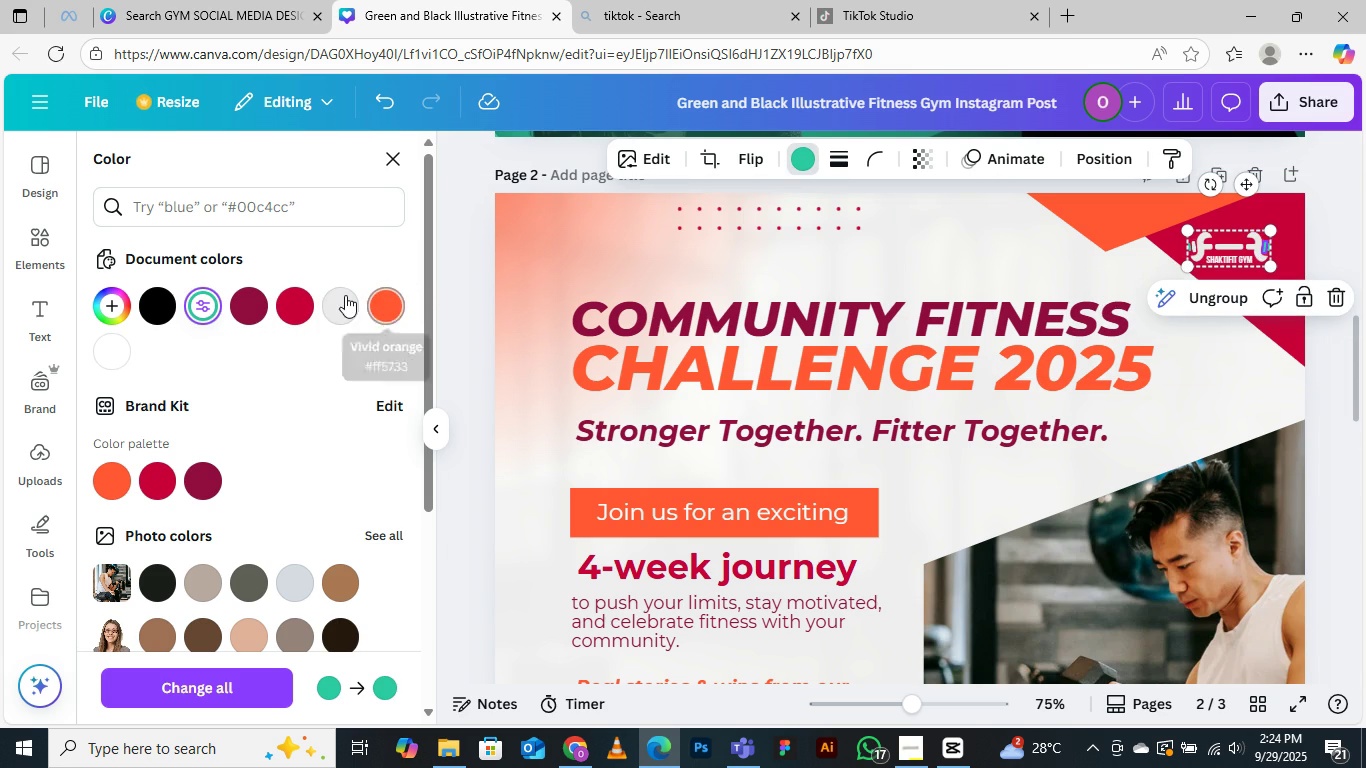 
left_click([344, 295])
 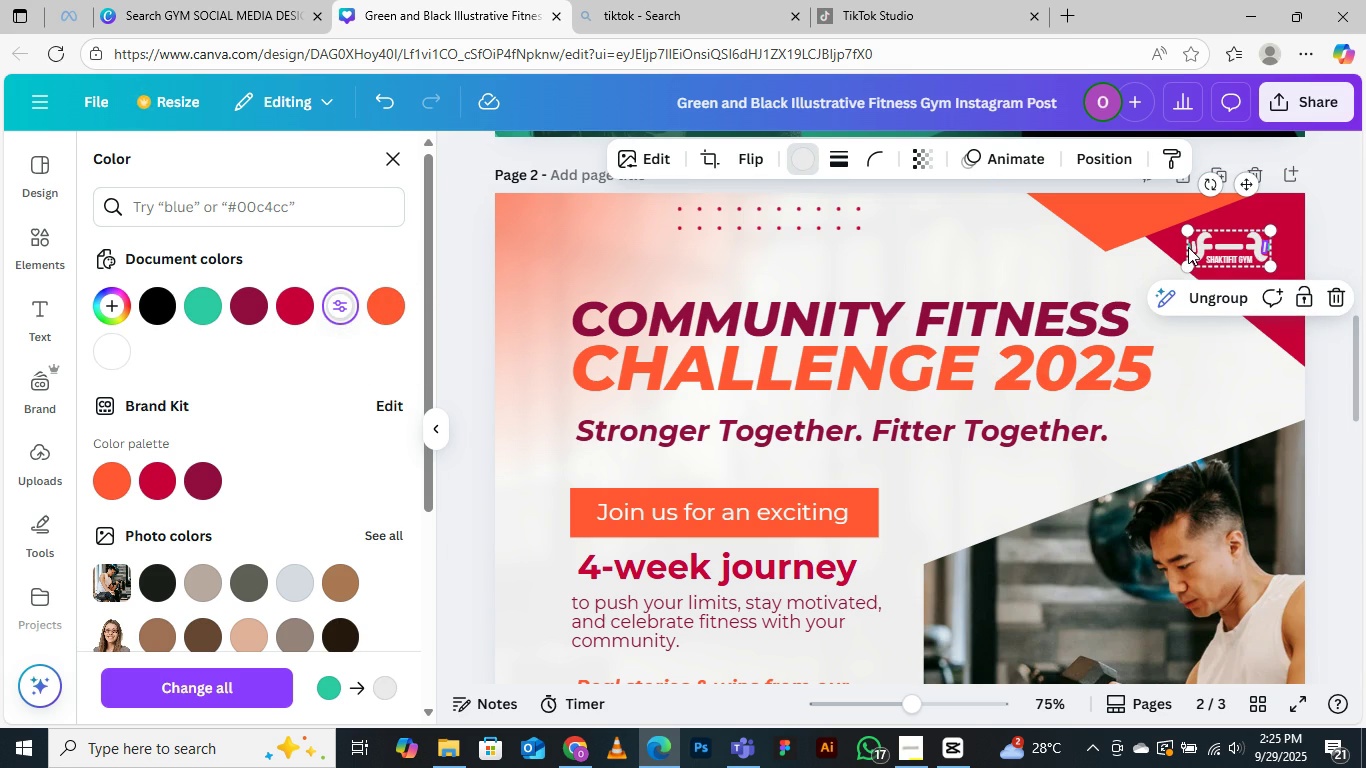 
left_click([1188, 247])
 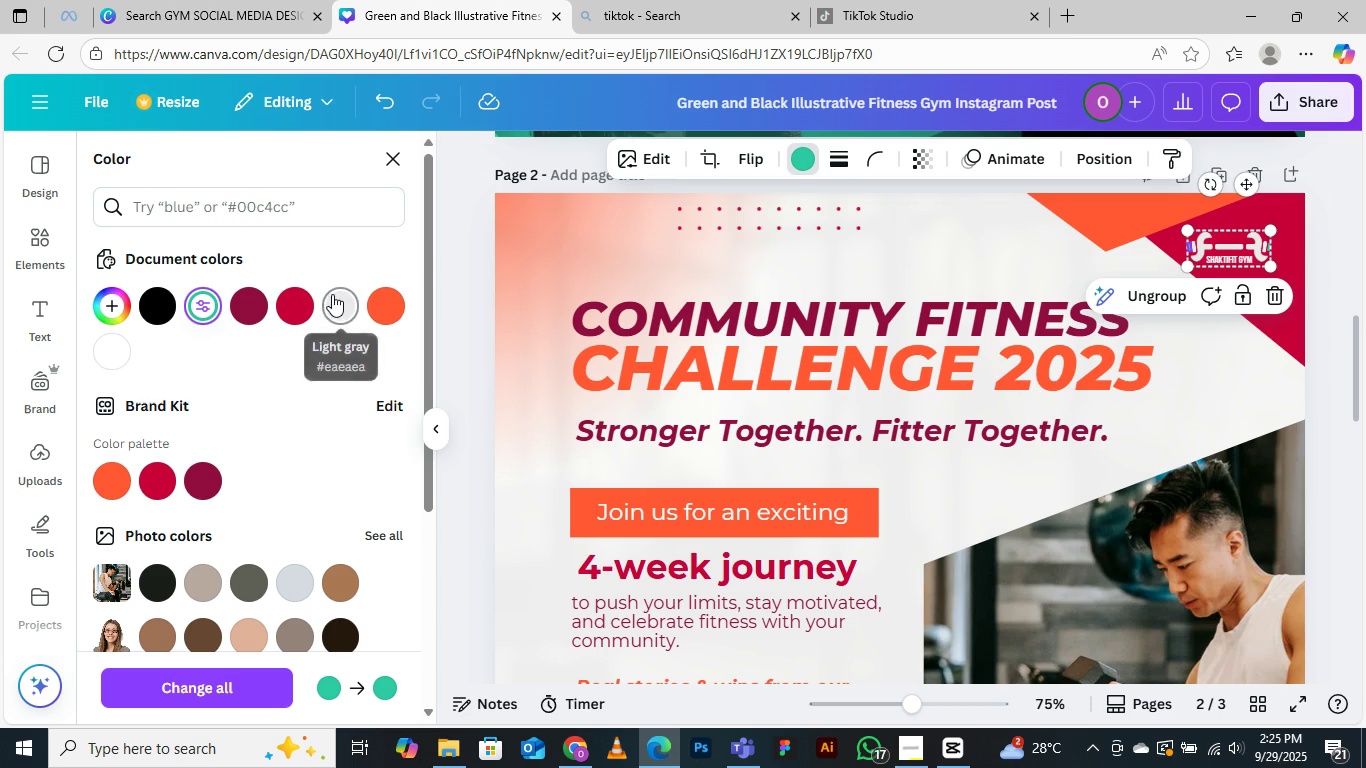 
left_click([333, 295])
 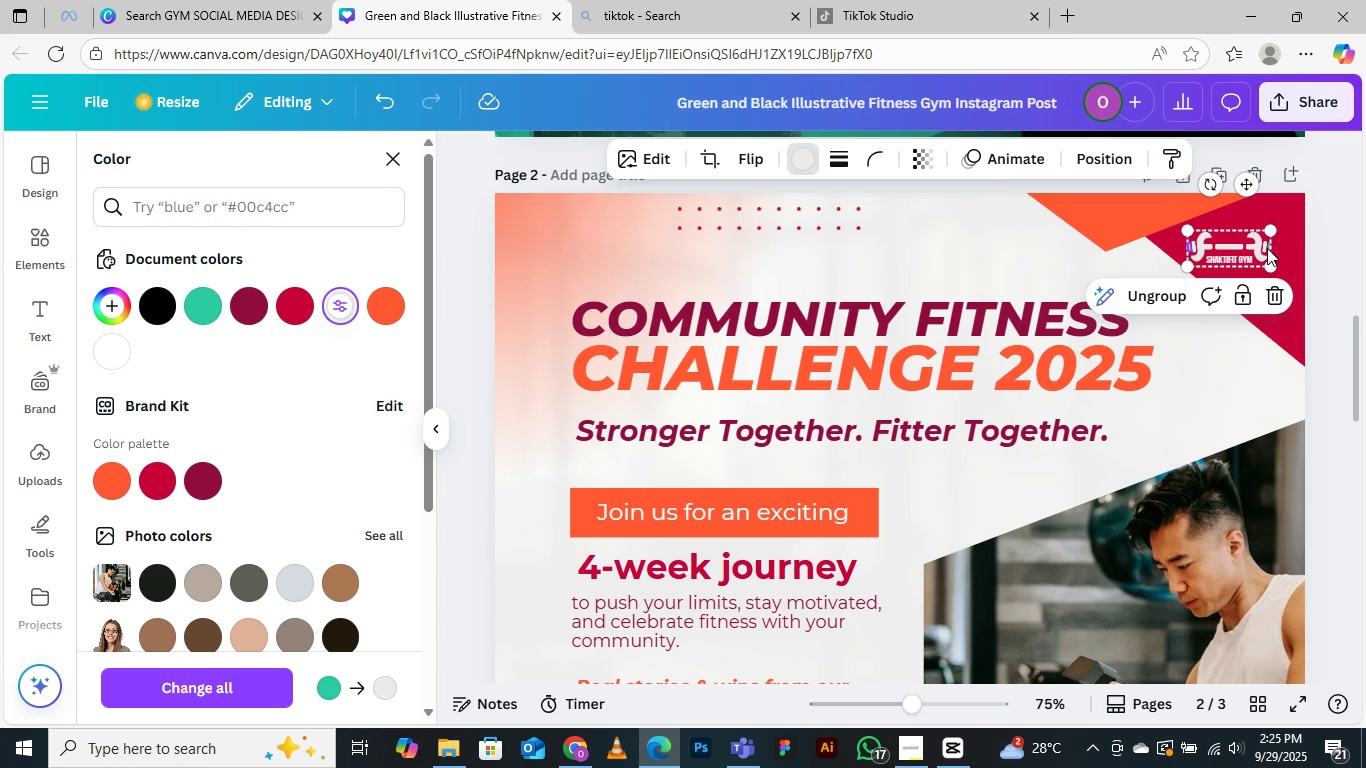 
left_click([1268, 248])
 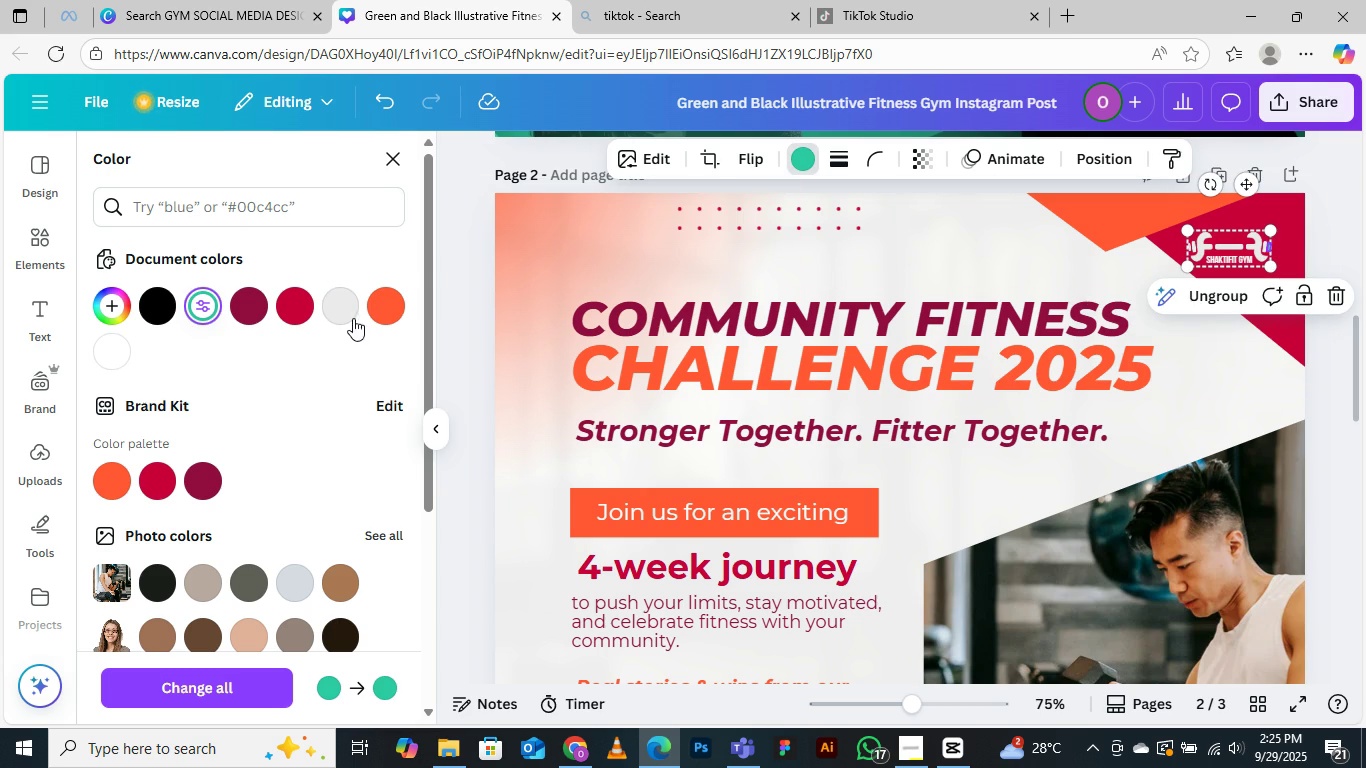 
left_click([341, 303])
 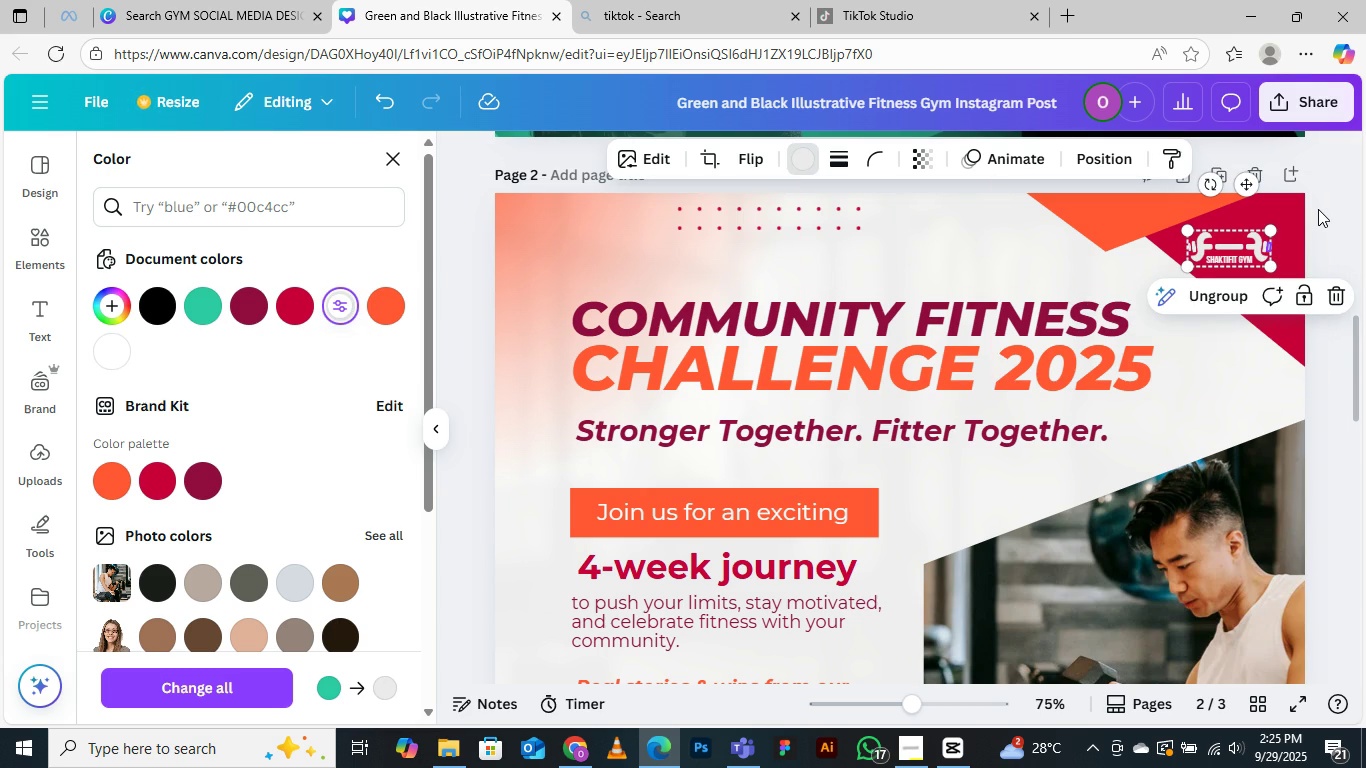 
left_click([1318, 209])
 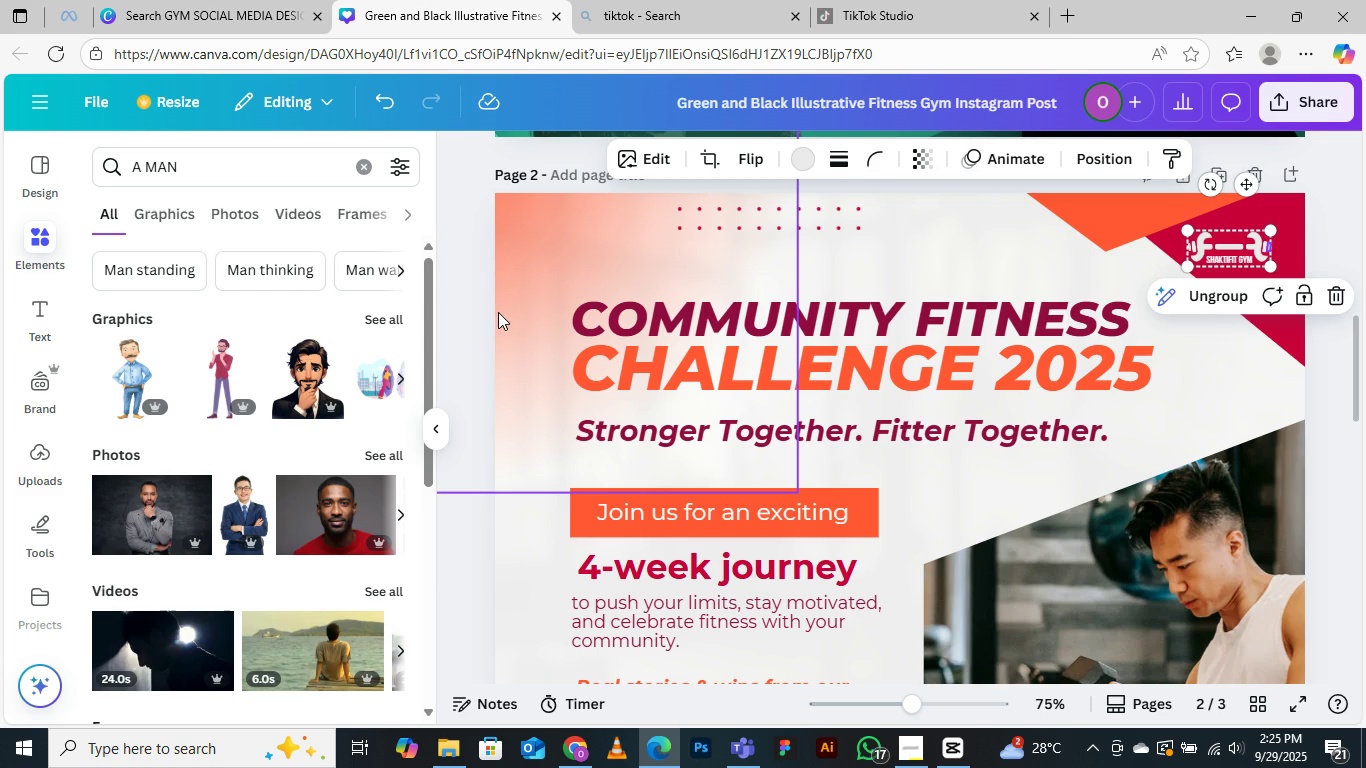 
left_click([471, 330])
 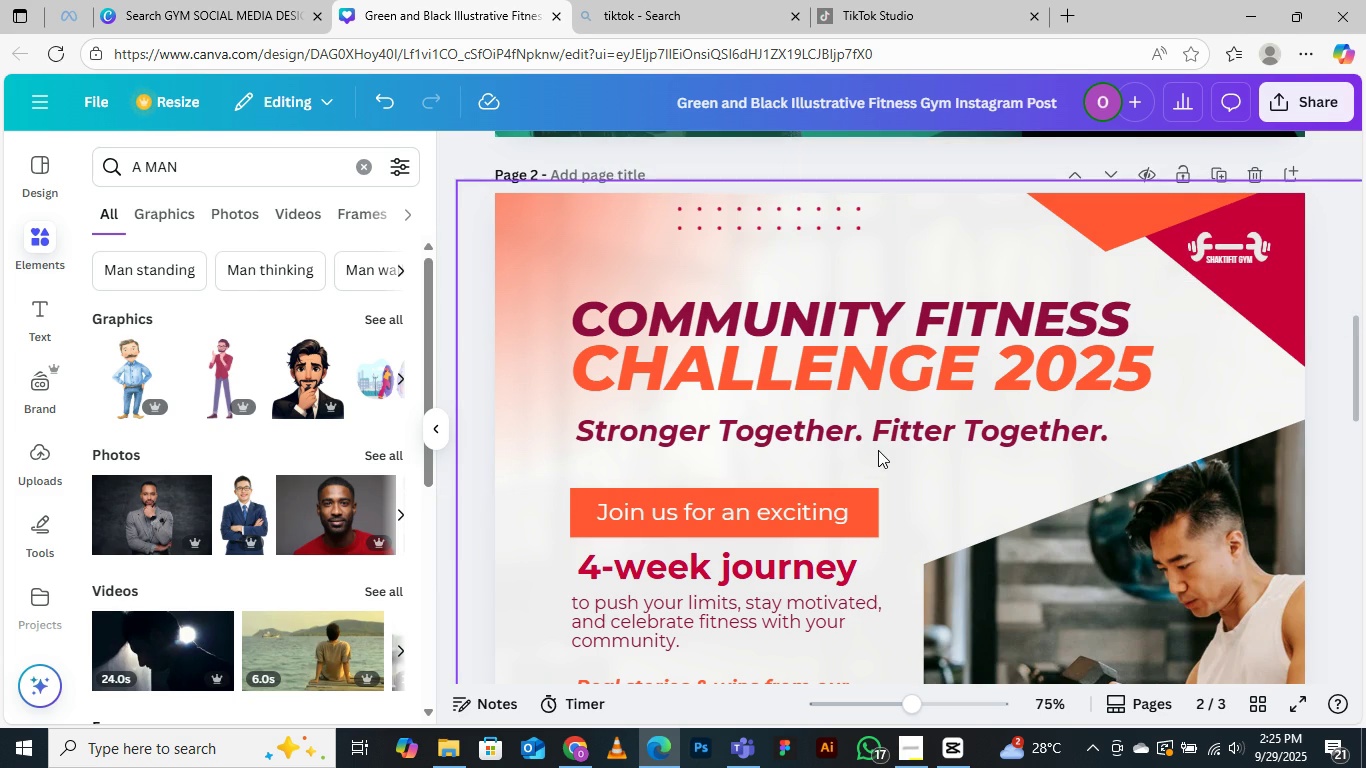 
scroll: coordinate [881, 451], scroll_direction: down, amount: 4.0
 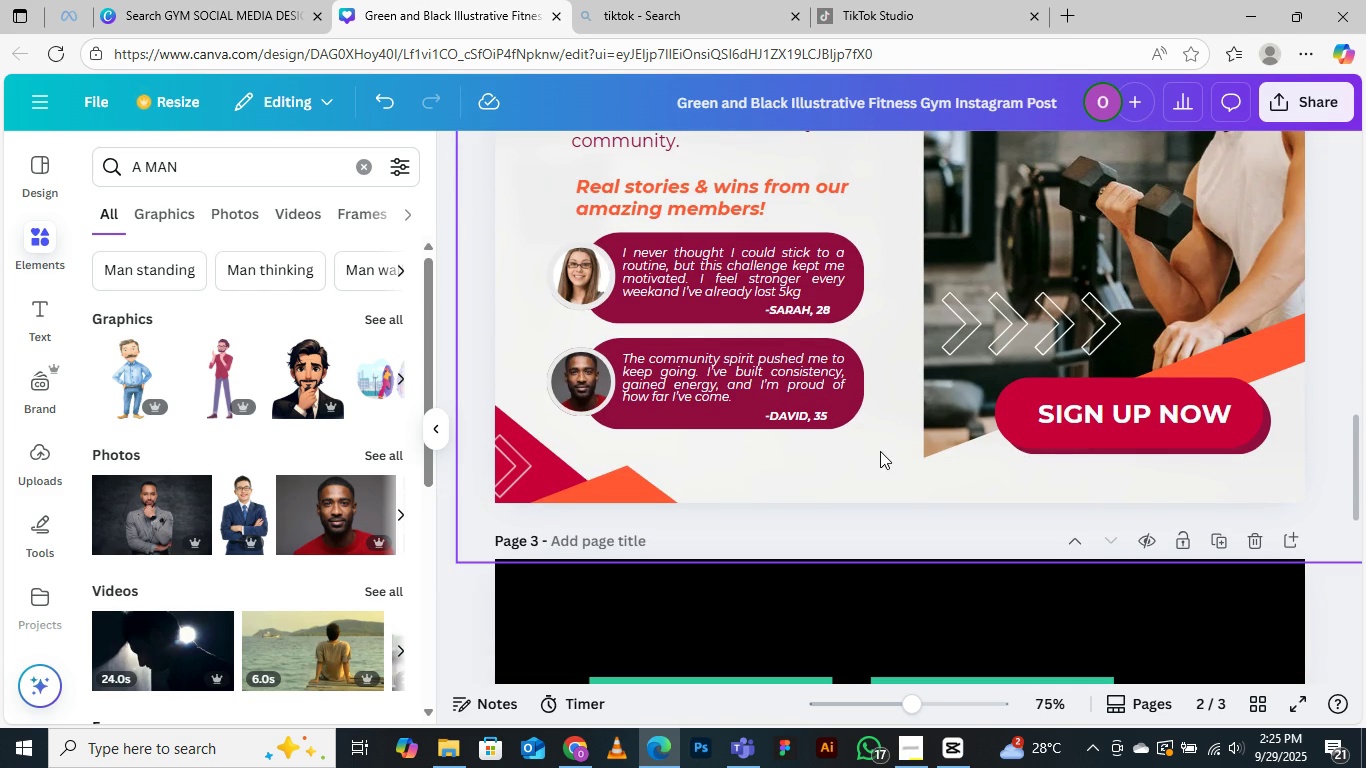 
scroll: coordinate [858, 455], scroll_direction: up, amount: 4.0
 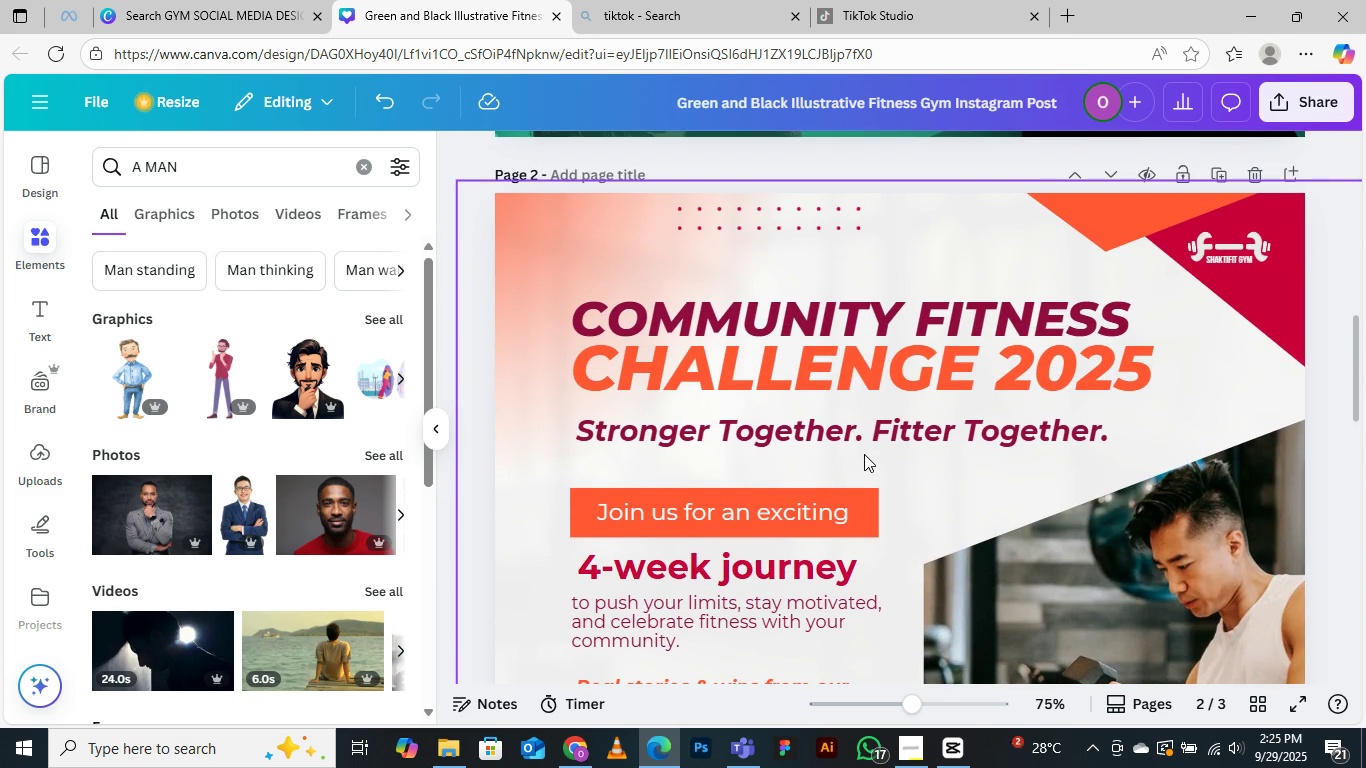 
scroll: coordinate [864, 454], scroll_direction: down, amount: 2.0
 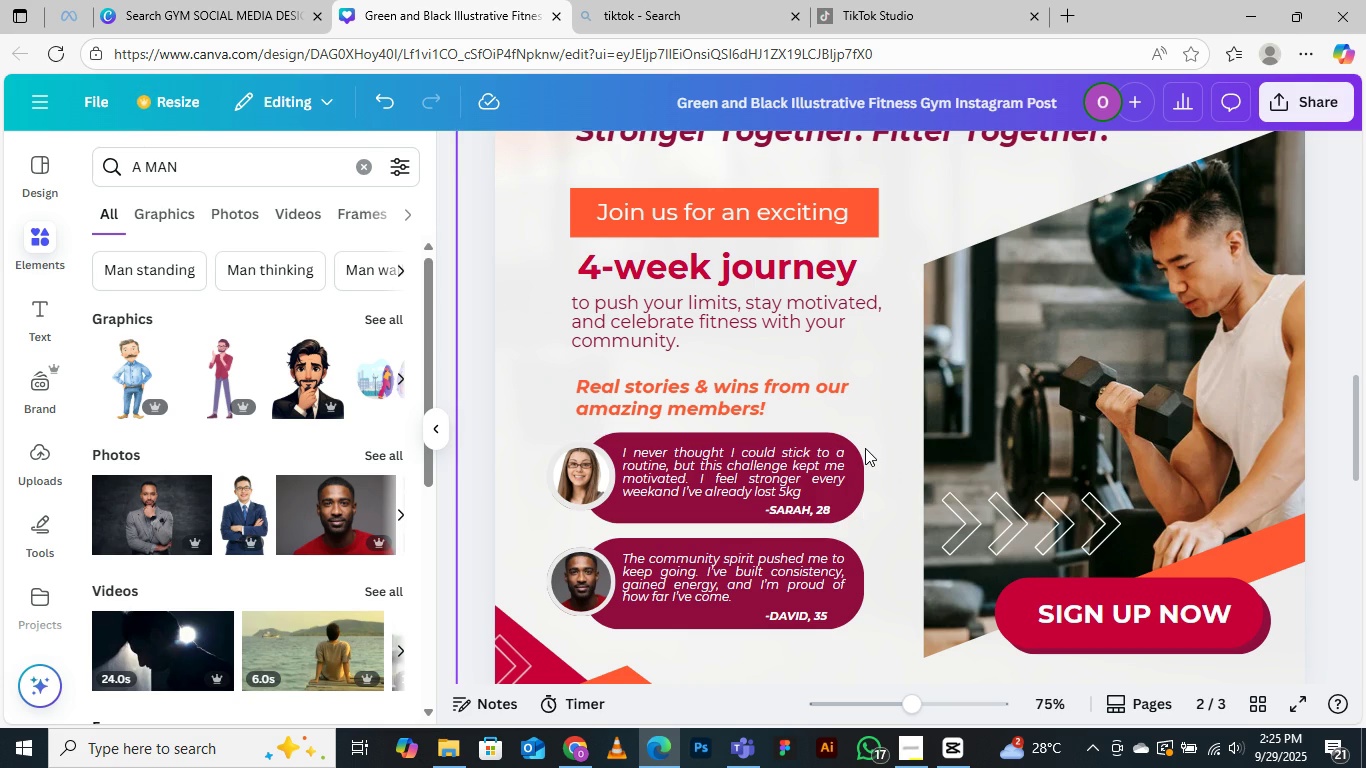 
scroll: coordinate [865, 447], scroll_direction: up, amount: 8.0
 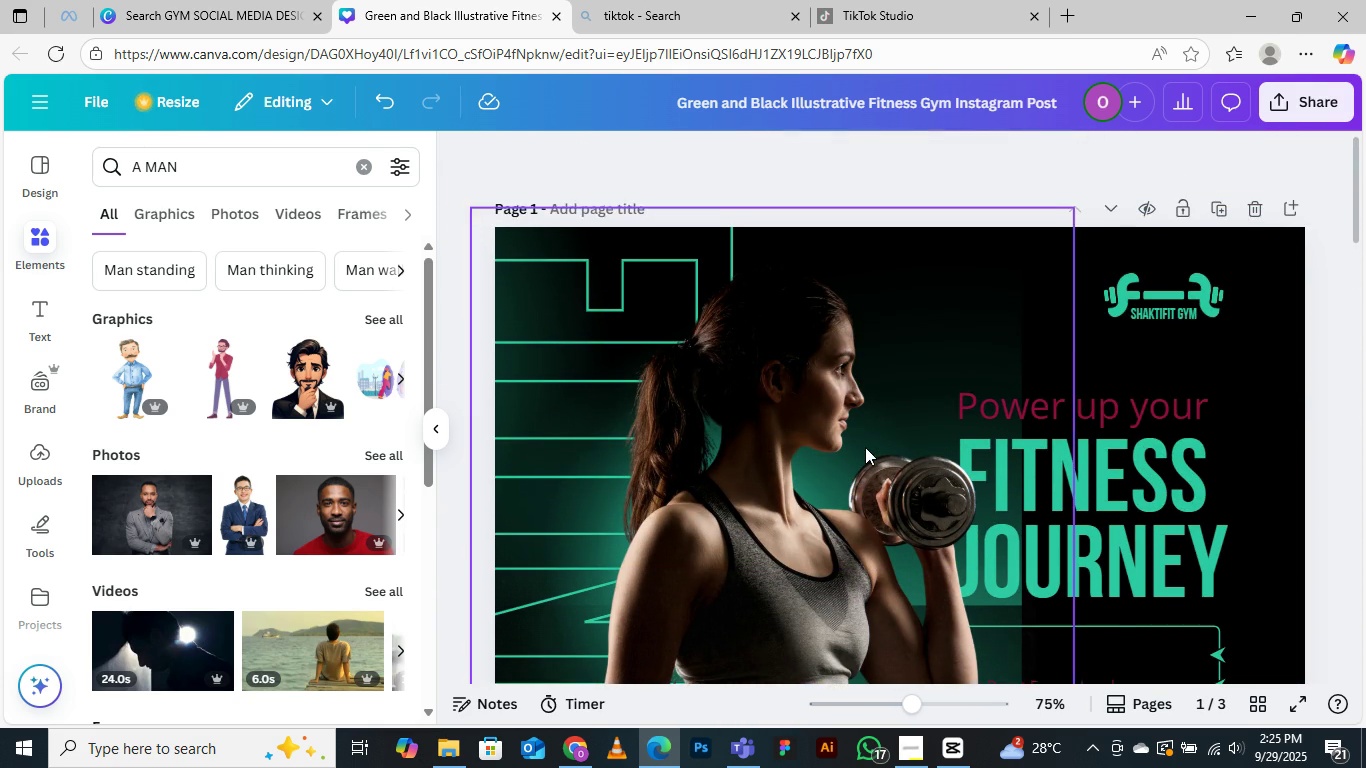 
scroll: coordinate [865, 447], scroll_direction: none, amount: 0.0
 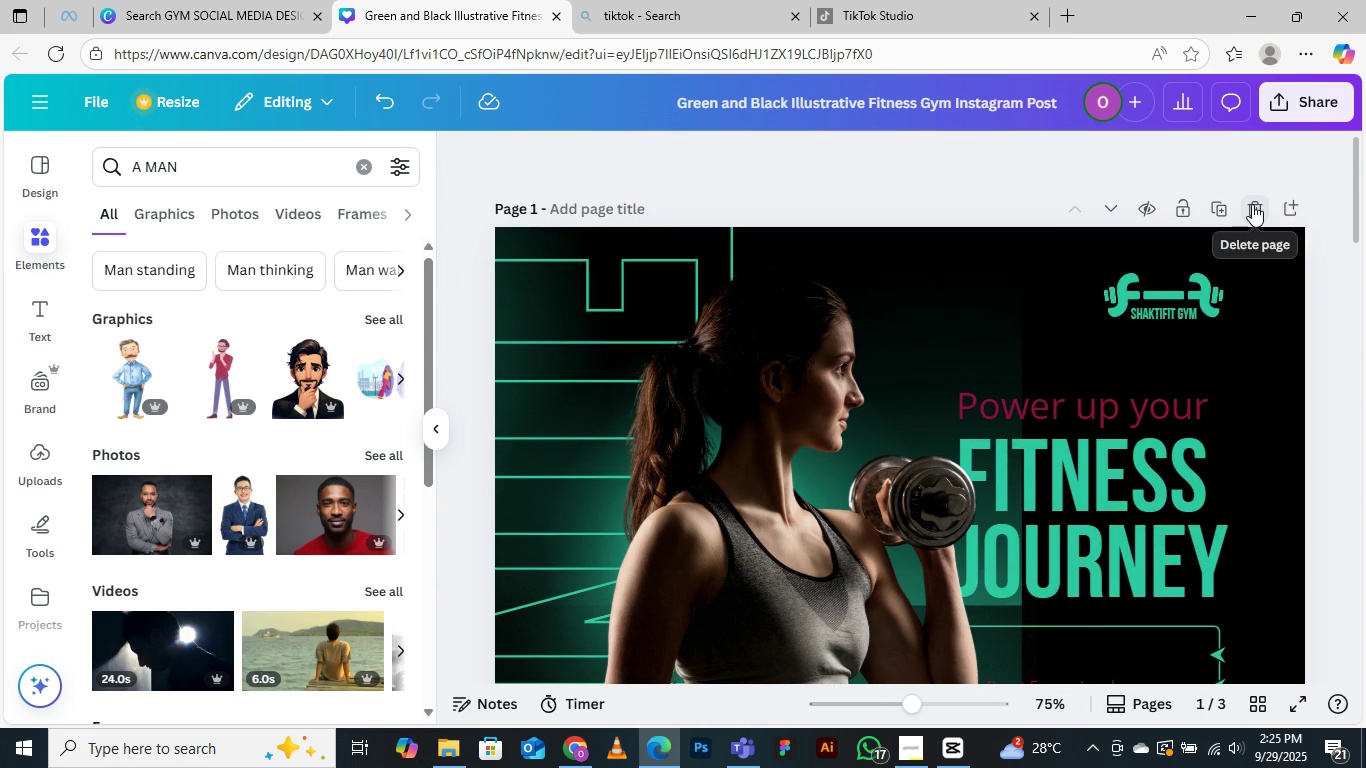 
left_click([1252, 204])
 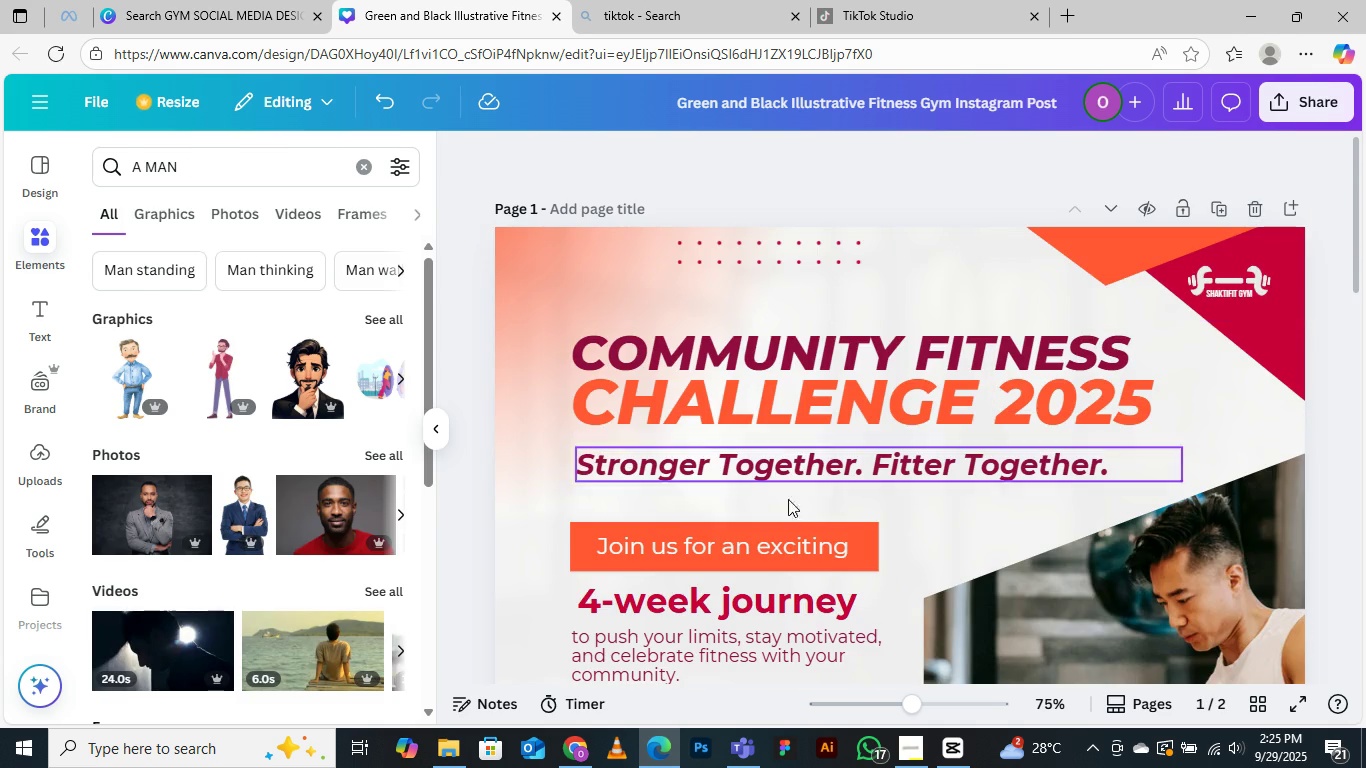 
scroll: coordinate [809, 523], scroll_direction: down, amount: 10.0
 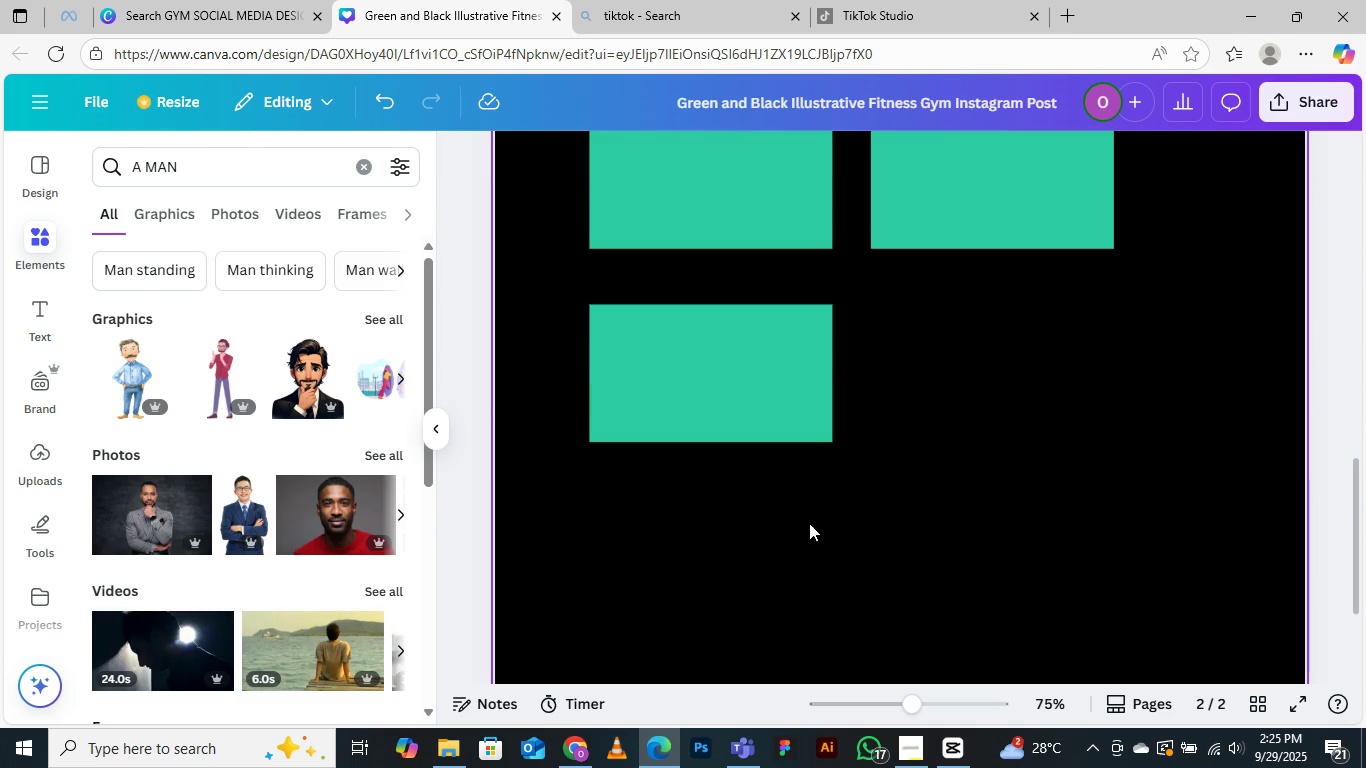 
scroll: coordinate [812, 521], scroll_direction: up, amount: 2.0
 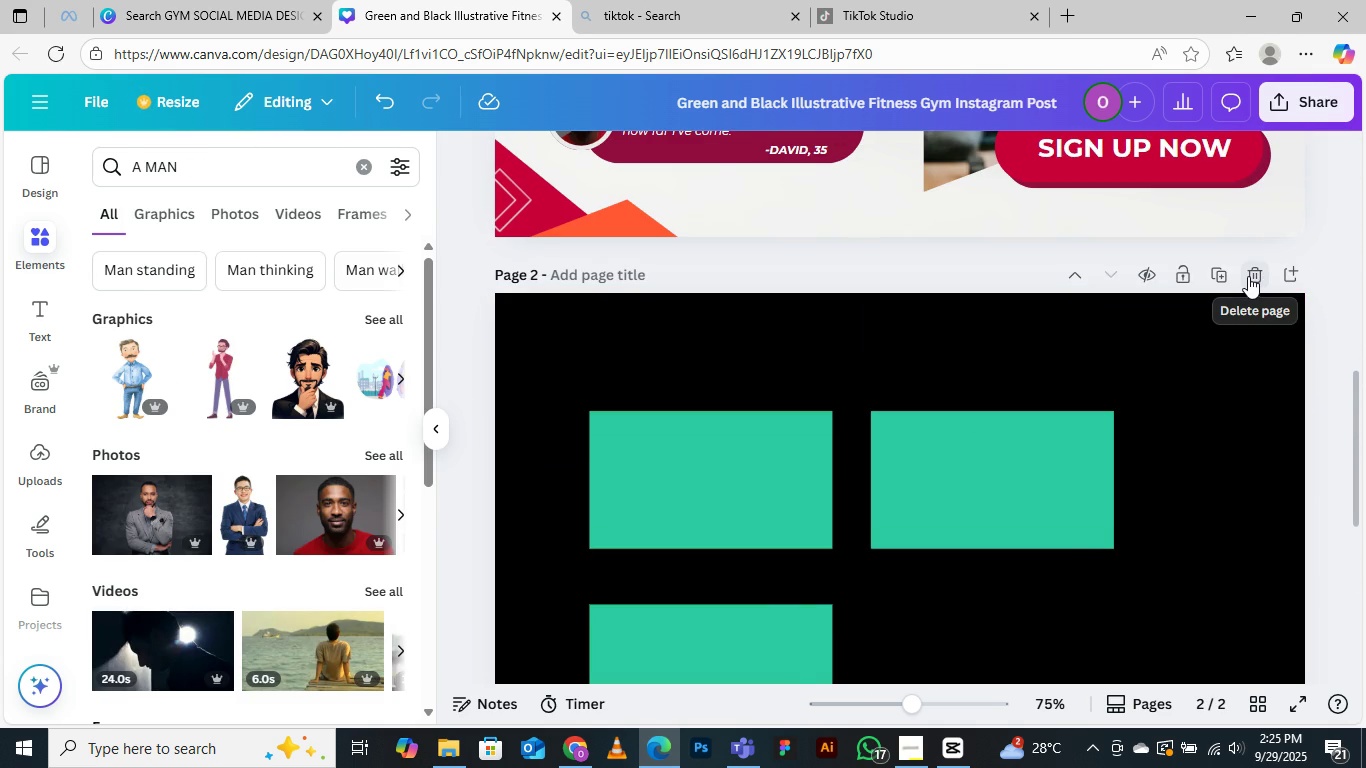 
left_click([1248, 276])
 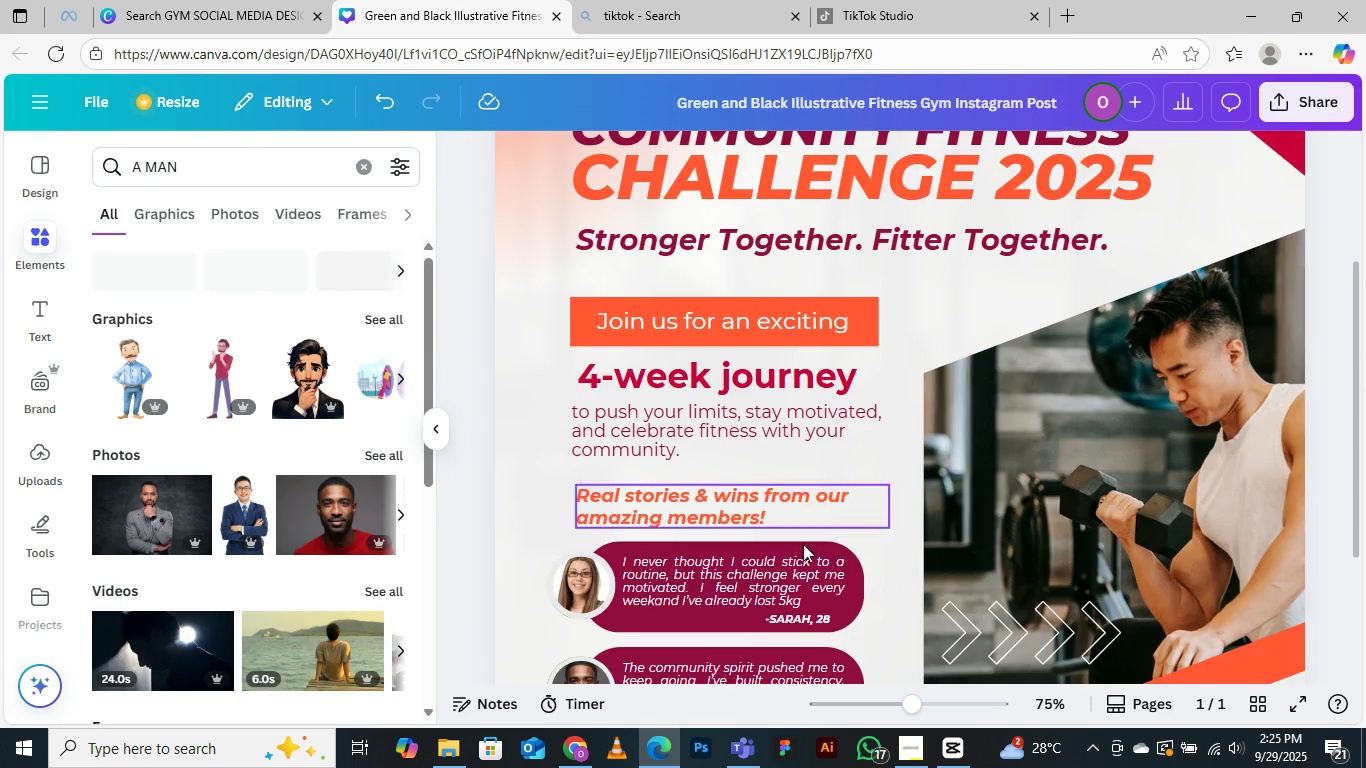 
scroll: coordinate [849, 562], scroll_direction: up, amount: 5.0
 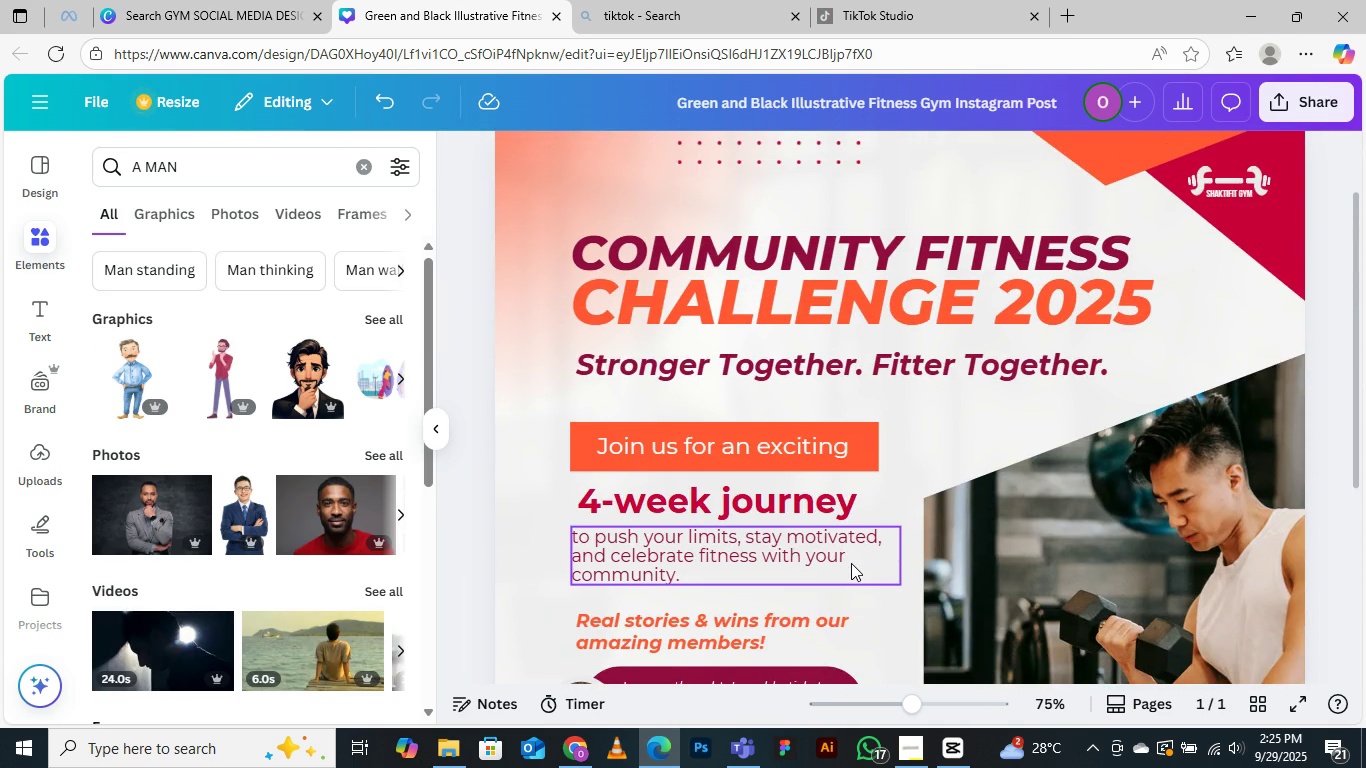 
key(Control+Minus)
 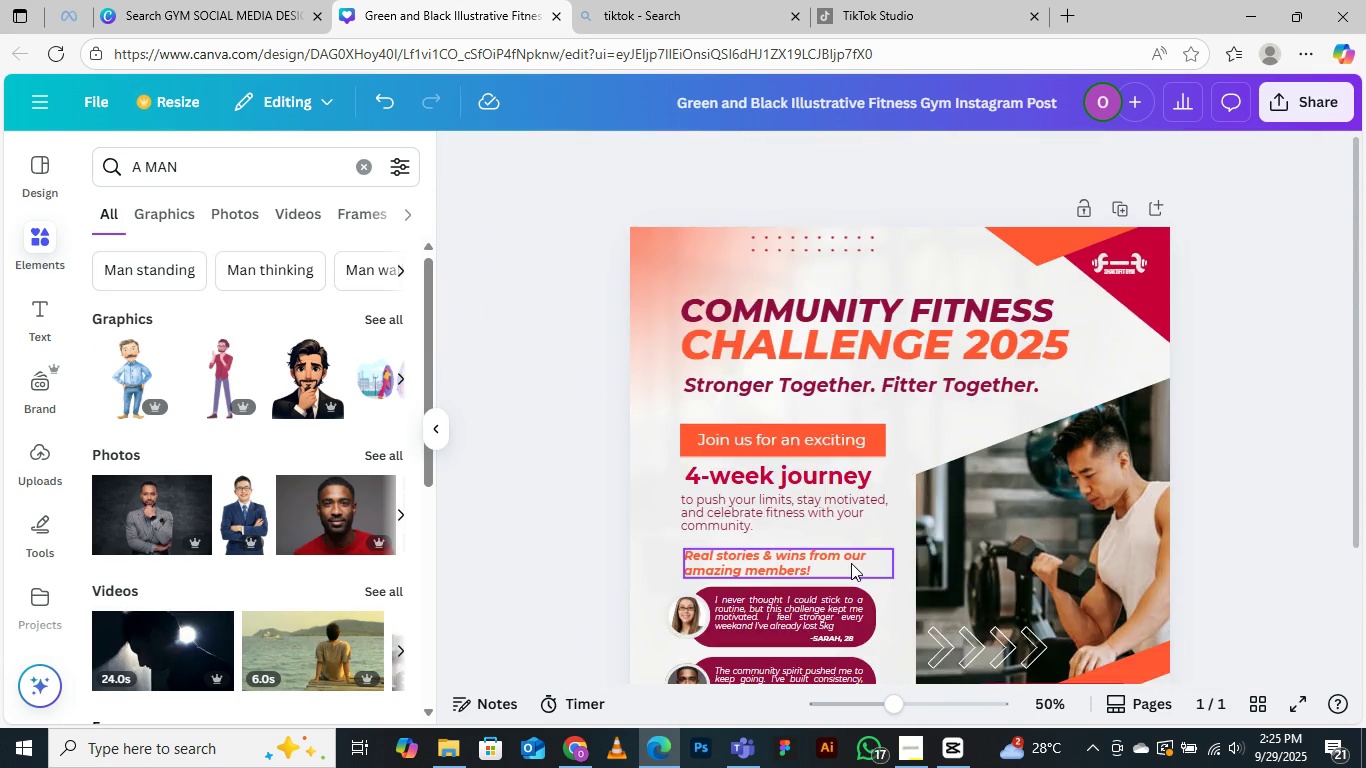 
key(Control+Minus)